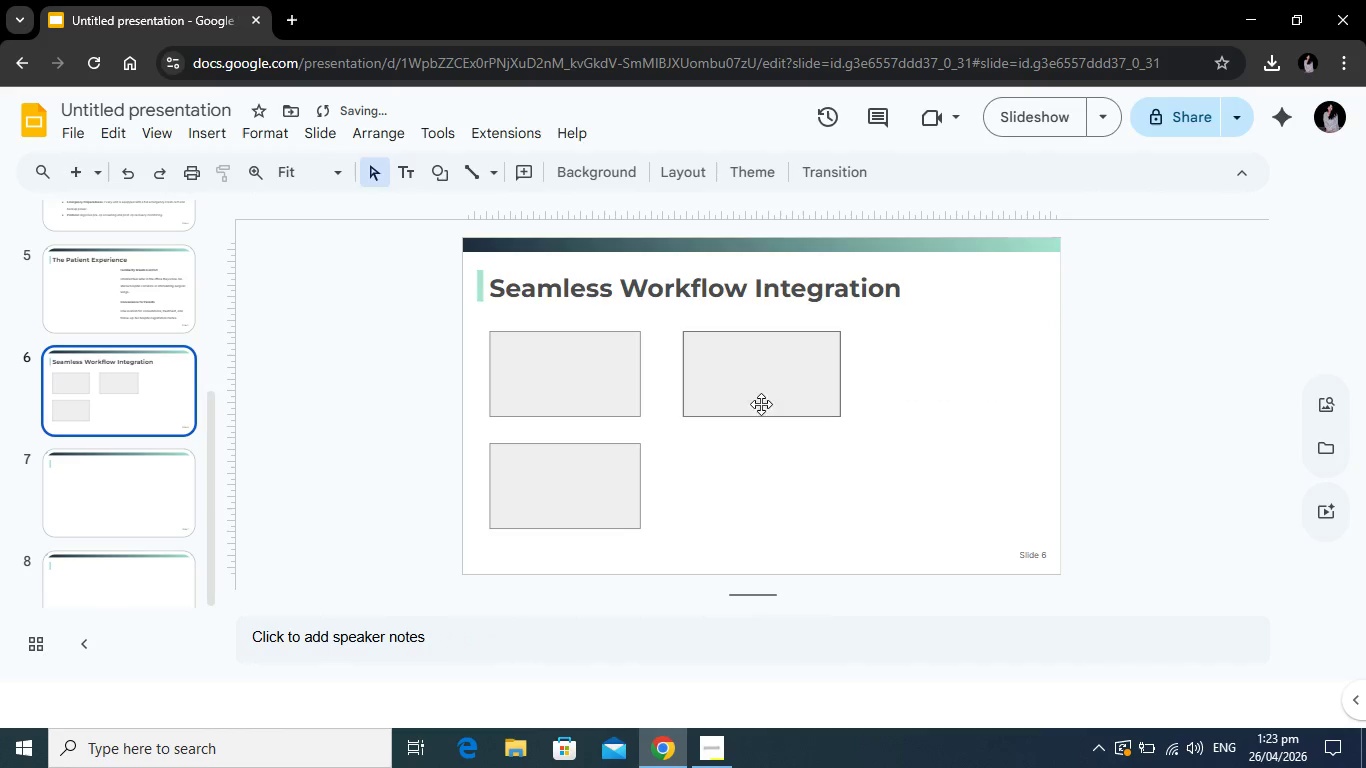 
left_click([742, 380])
 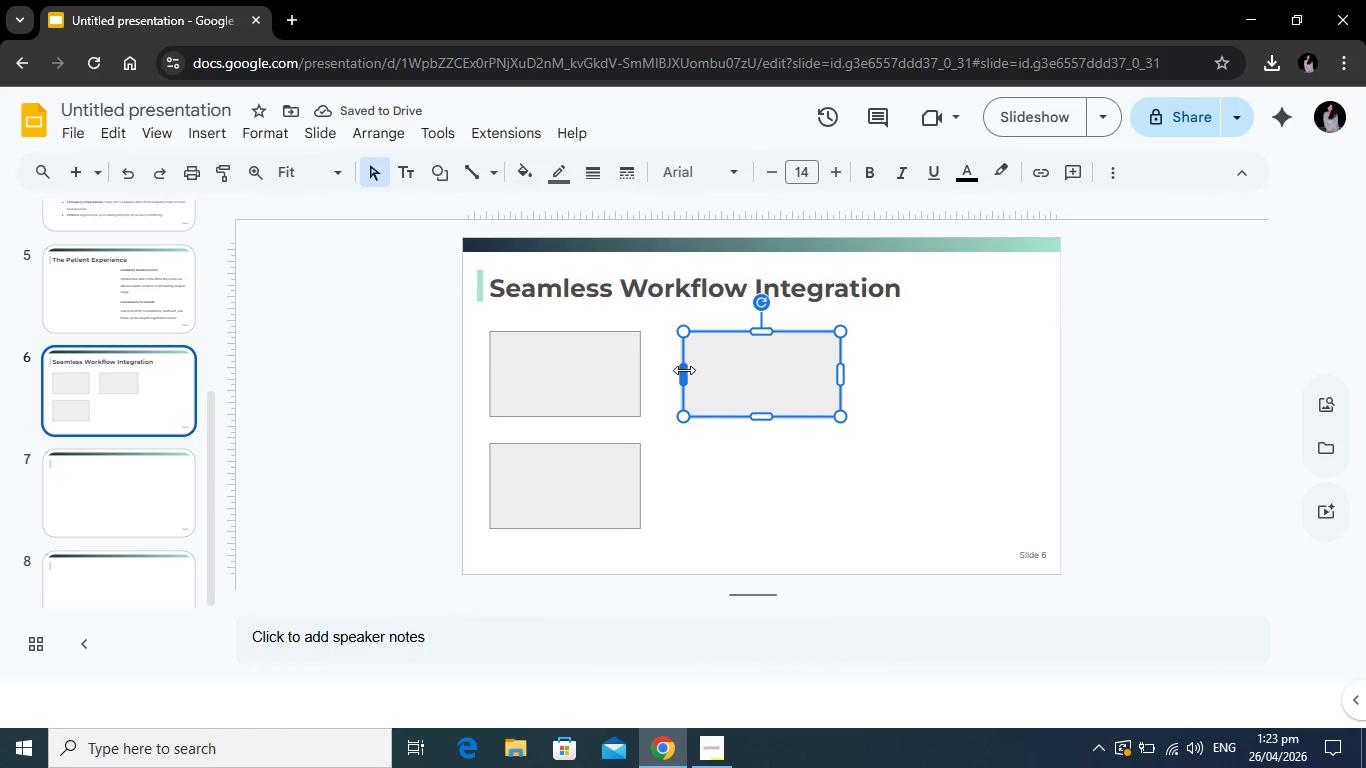 
left_click_drag(start_coordinate=[682, 369], to_coordinate=[691, 371])
 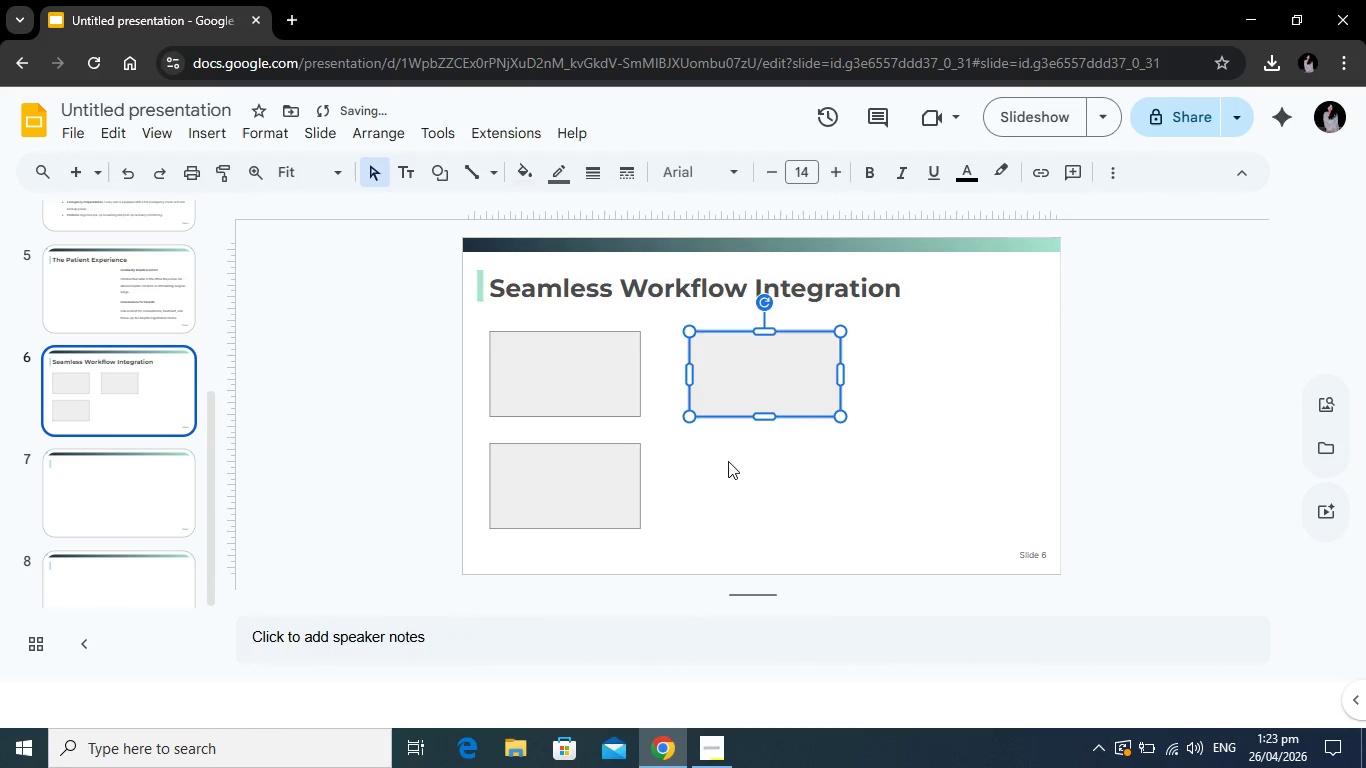 
left_click([728, 461])
 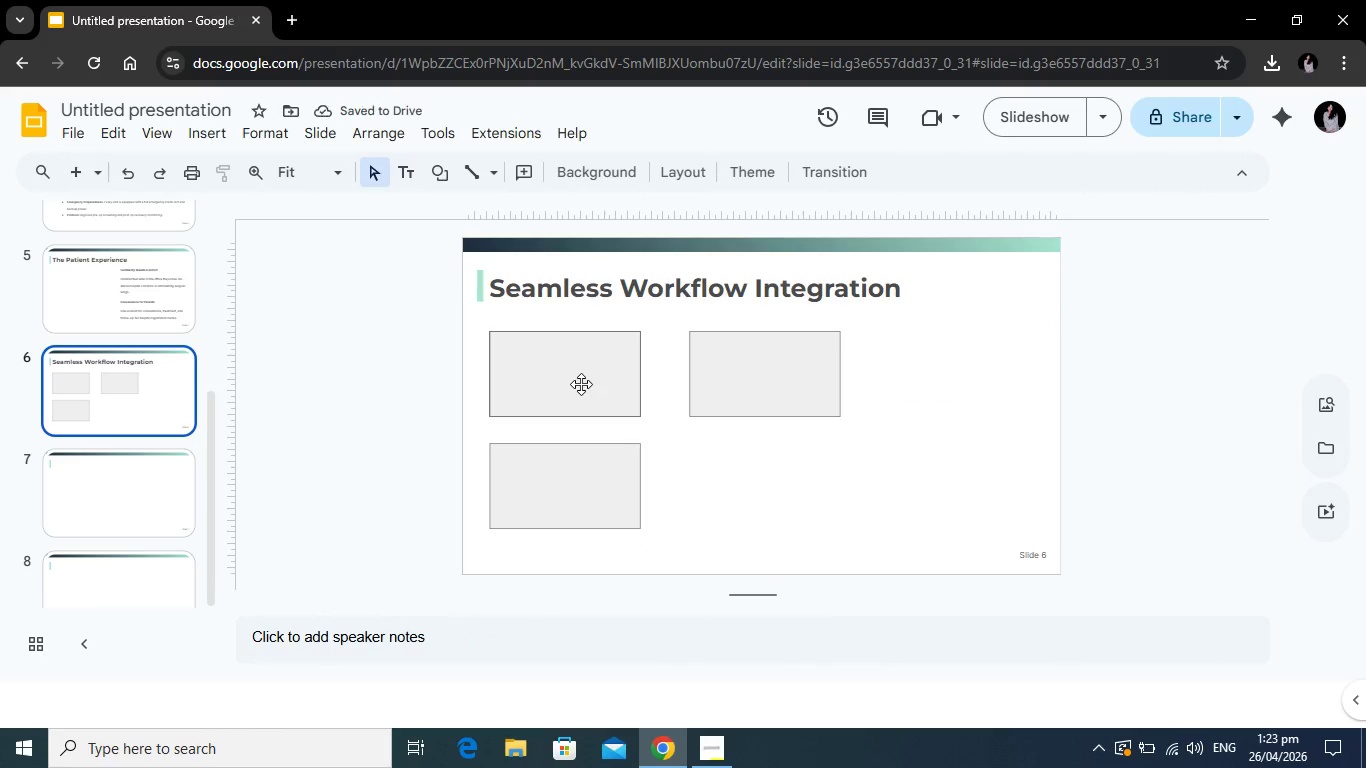 
left_click([567, 479])
 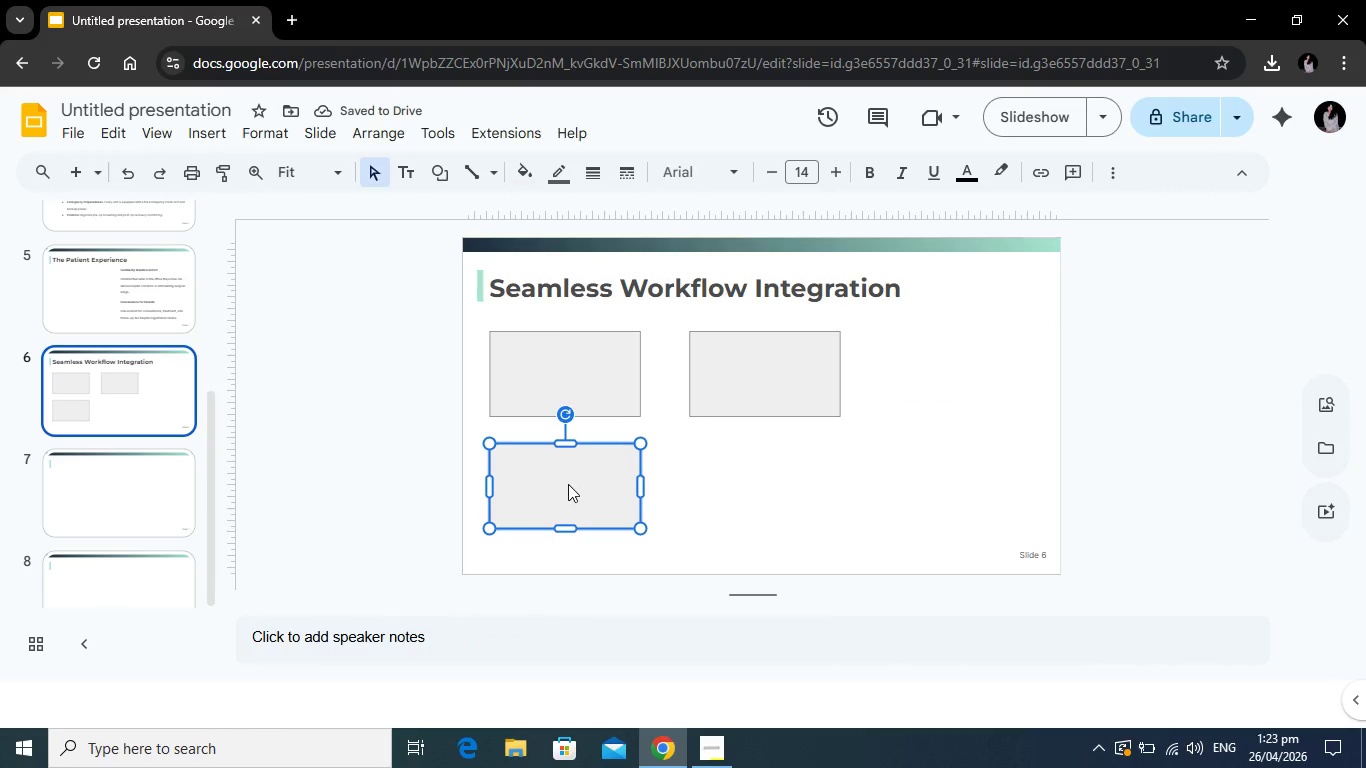 
key(Backspace)
 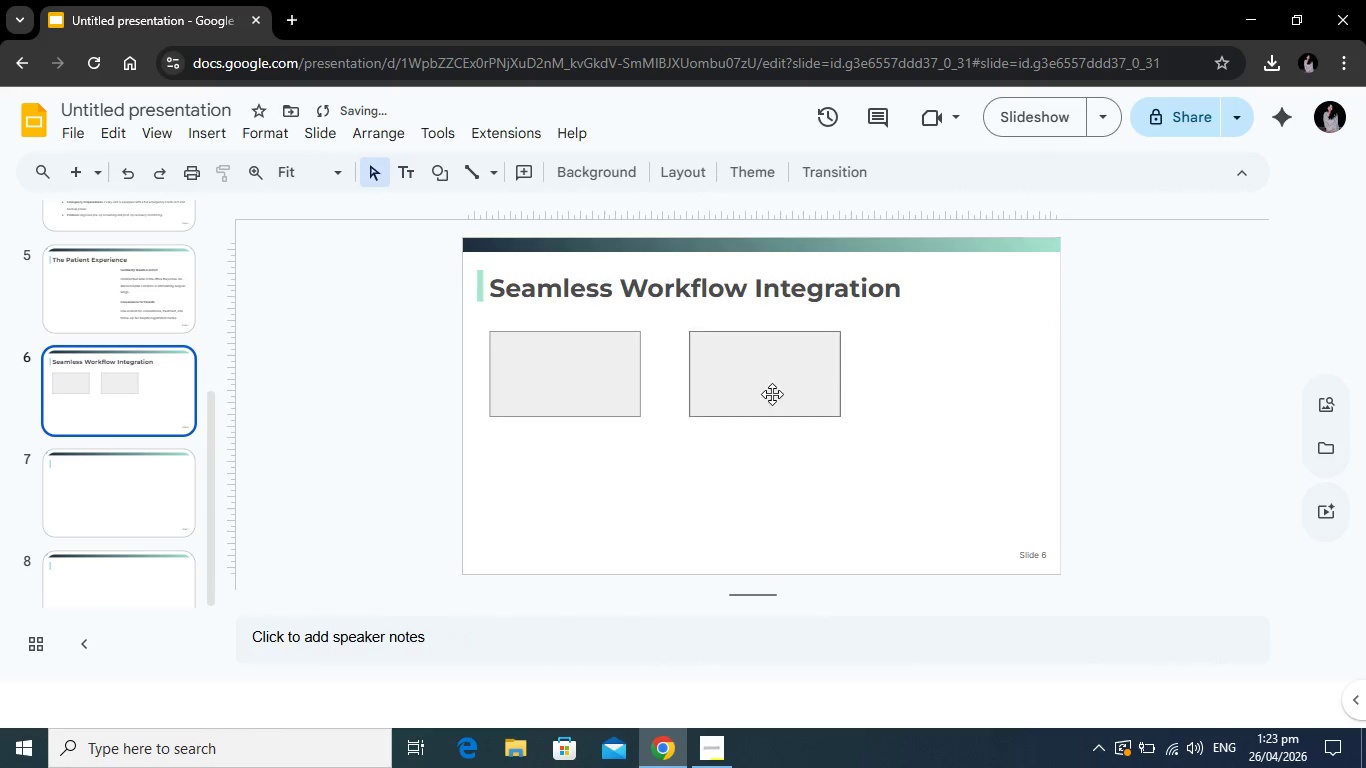 
left_click([772, 394])
 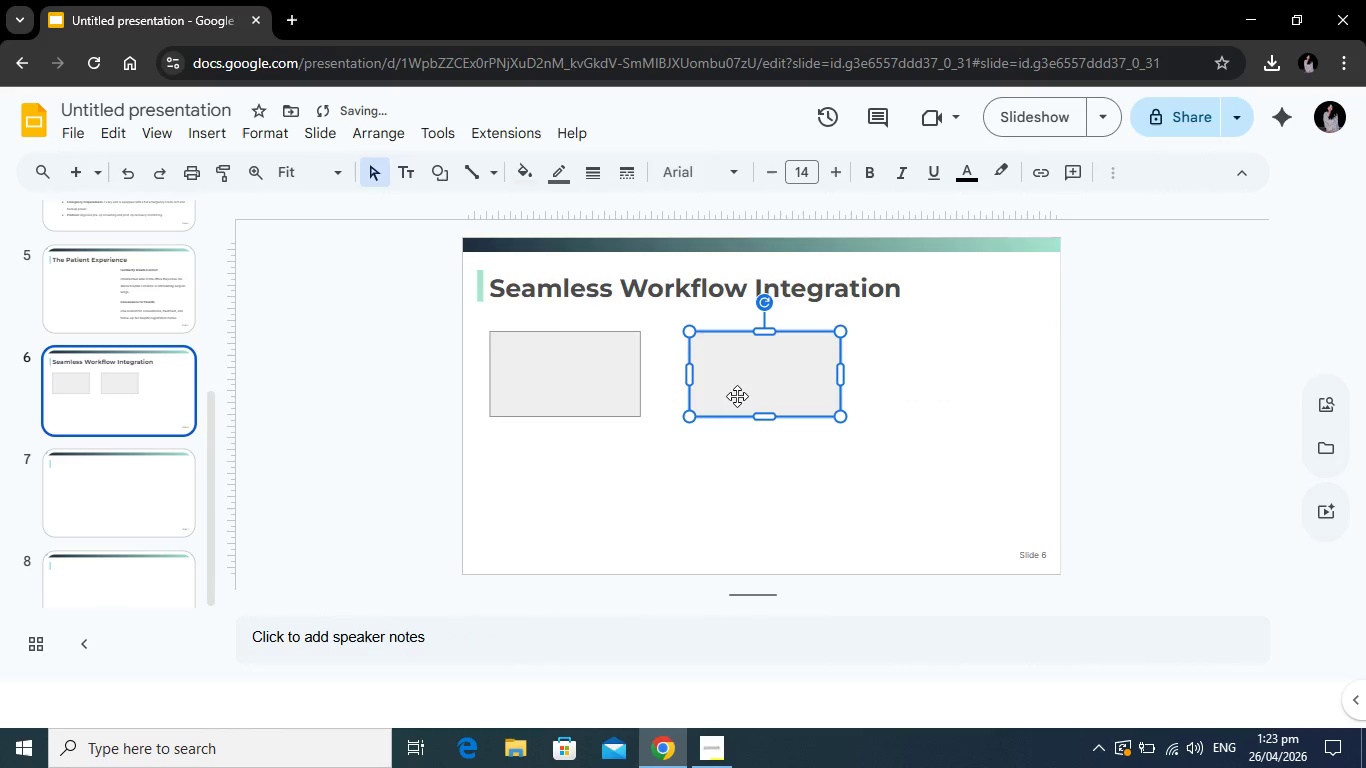 
key(Backspace)
 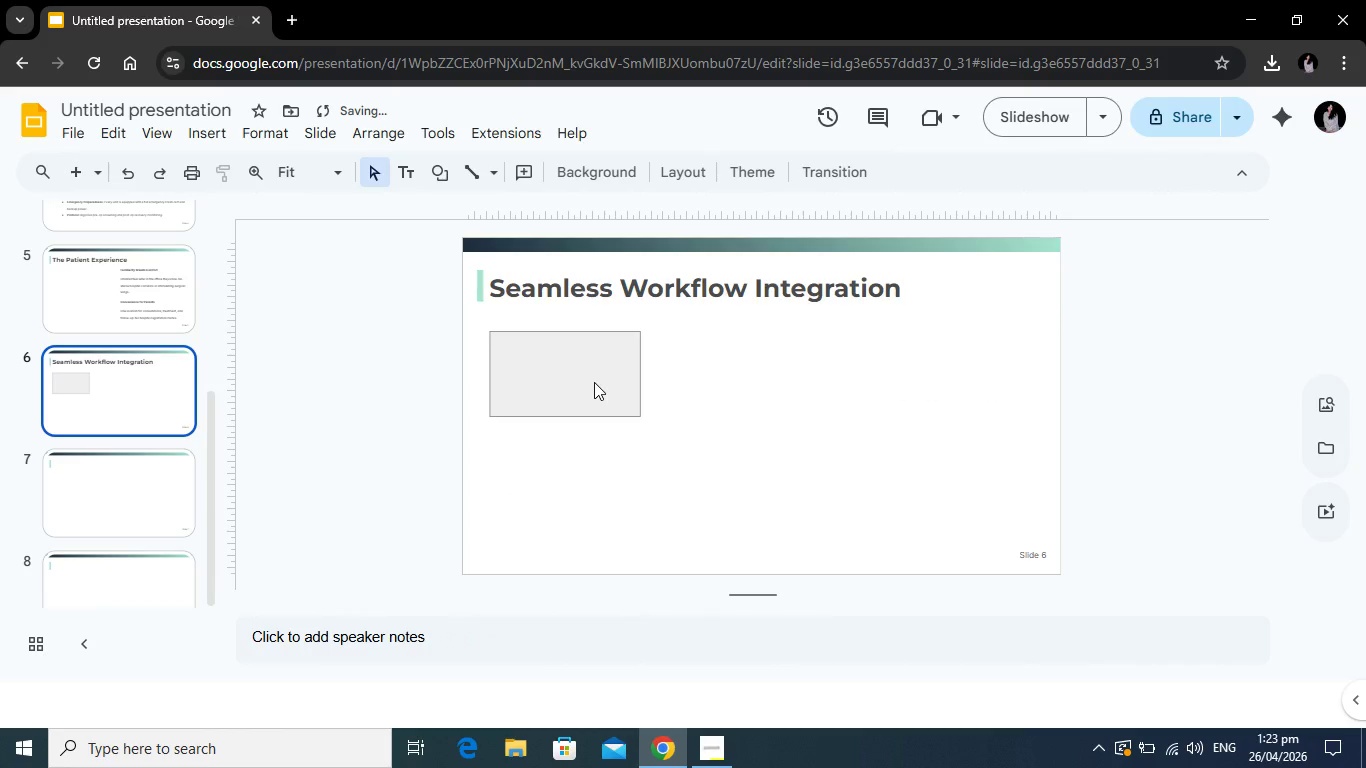 
left_click([594, 382])
 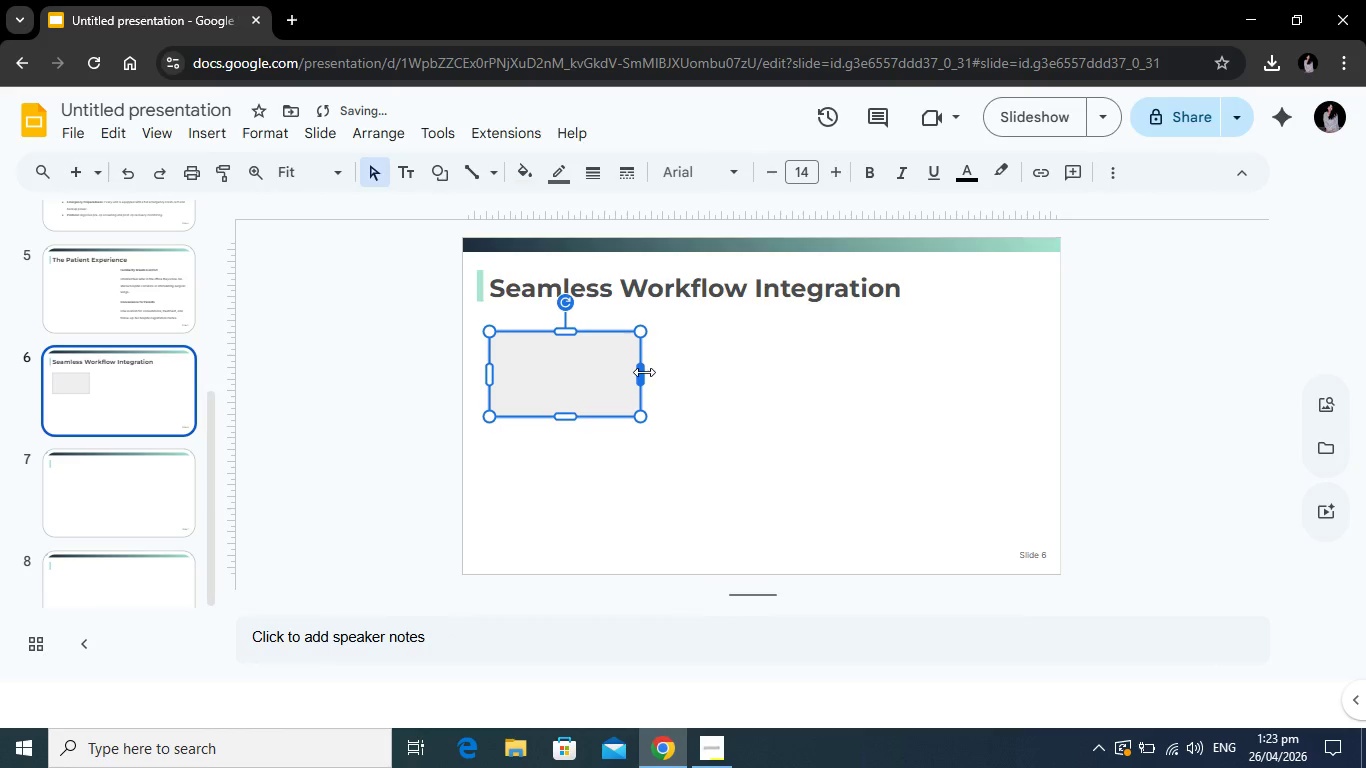 
left_click_drag(start_coordinate=[642, 372], to_coordinate=[635, 373])
 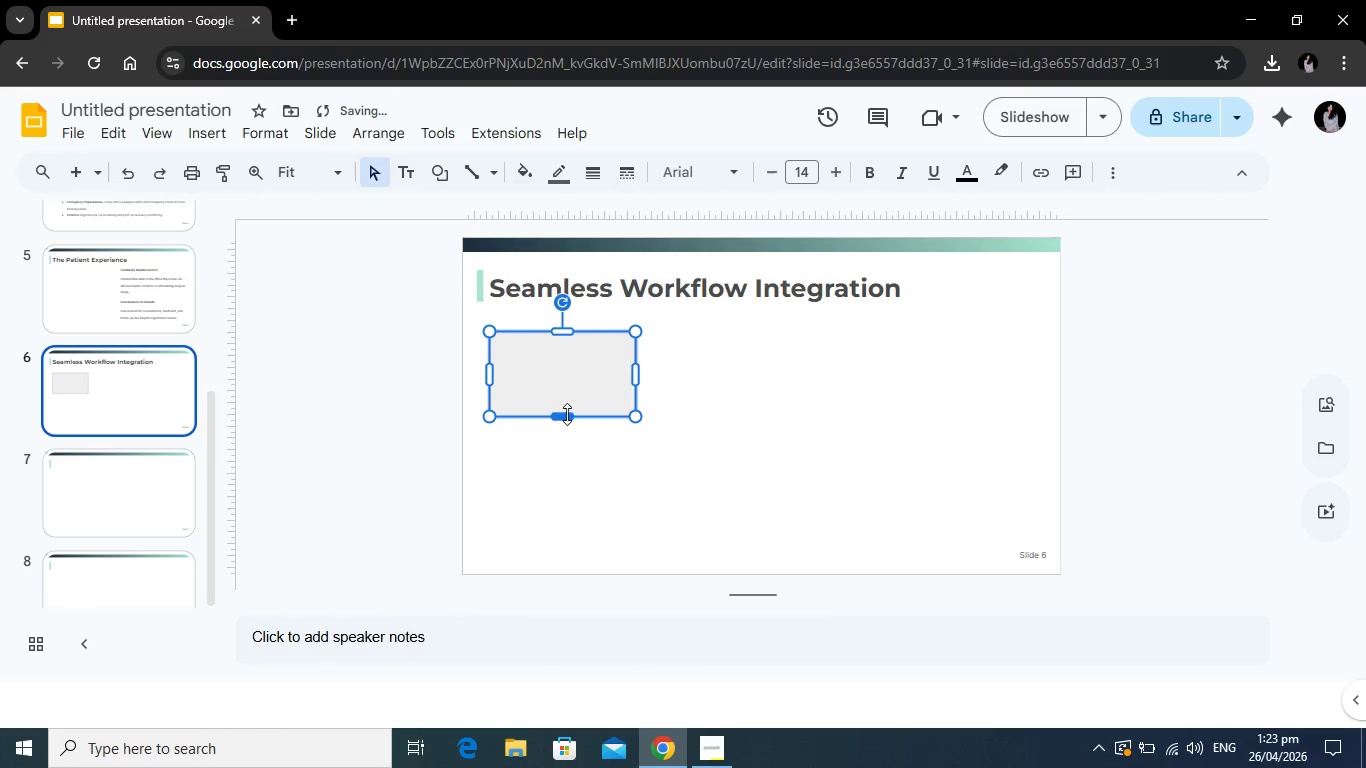 
left_click_drag(start_coordinate=[567, 414], to_coordinate=[567, 434])
 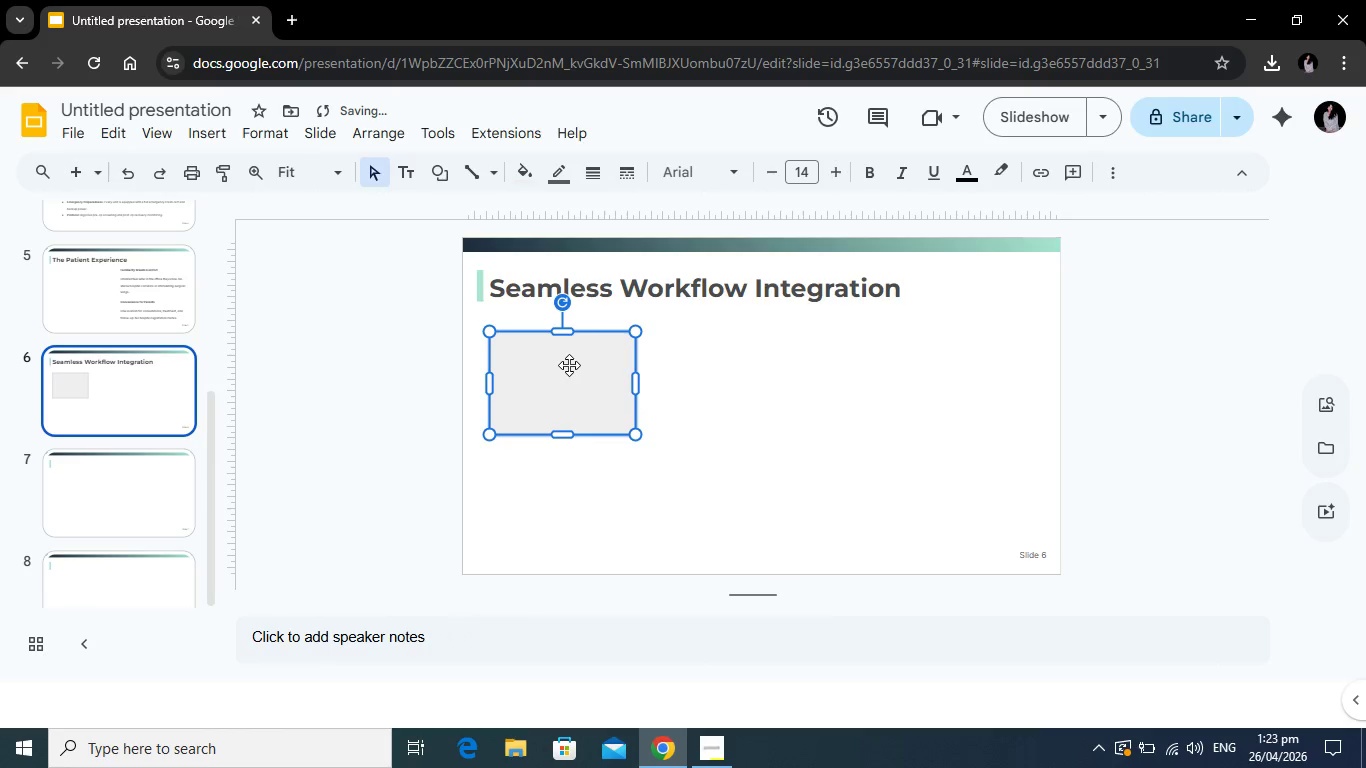 
left_click_drag(start_coordinate=[569, 365], to_coordinate=[552, 368])
 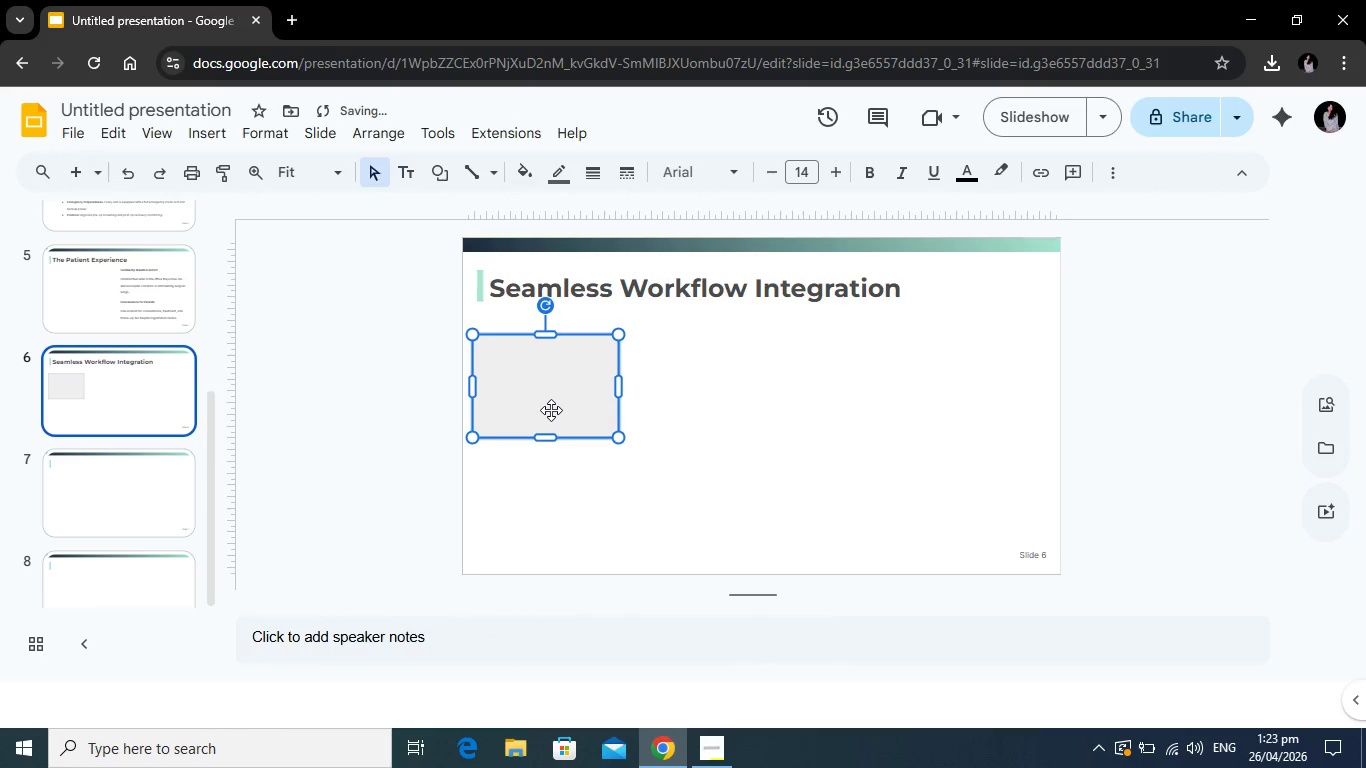 
key(Control+C)
 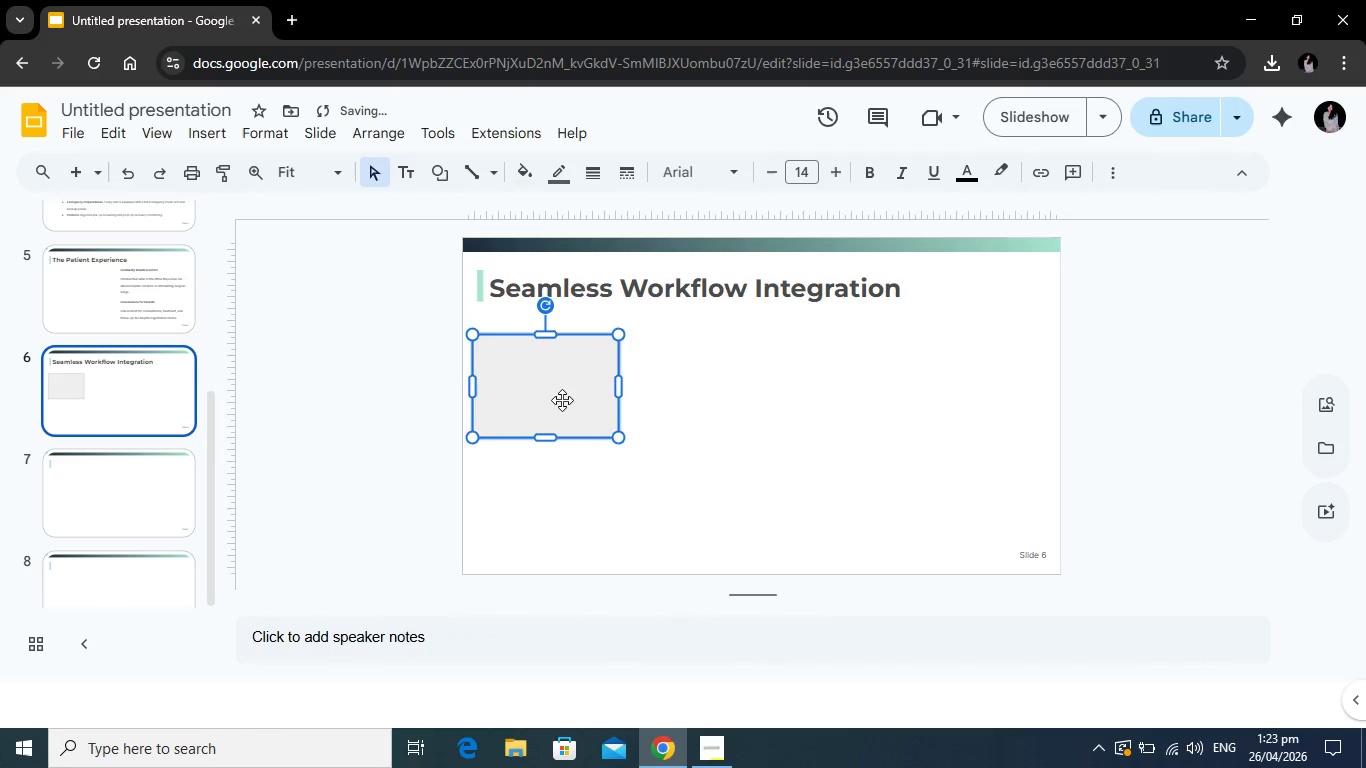 
key(Control+V)
 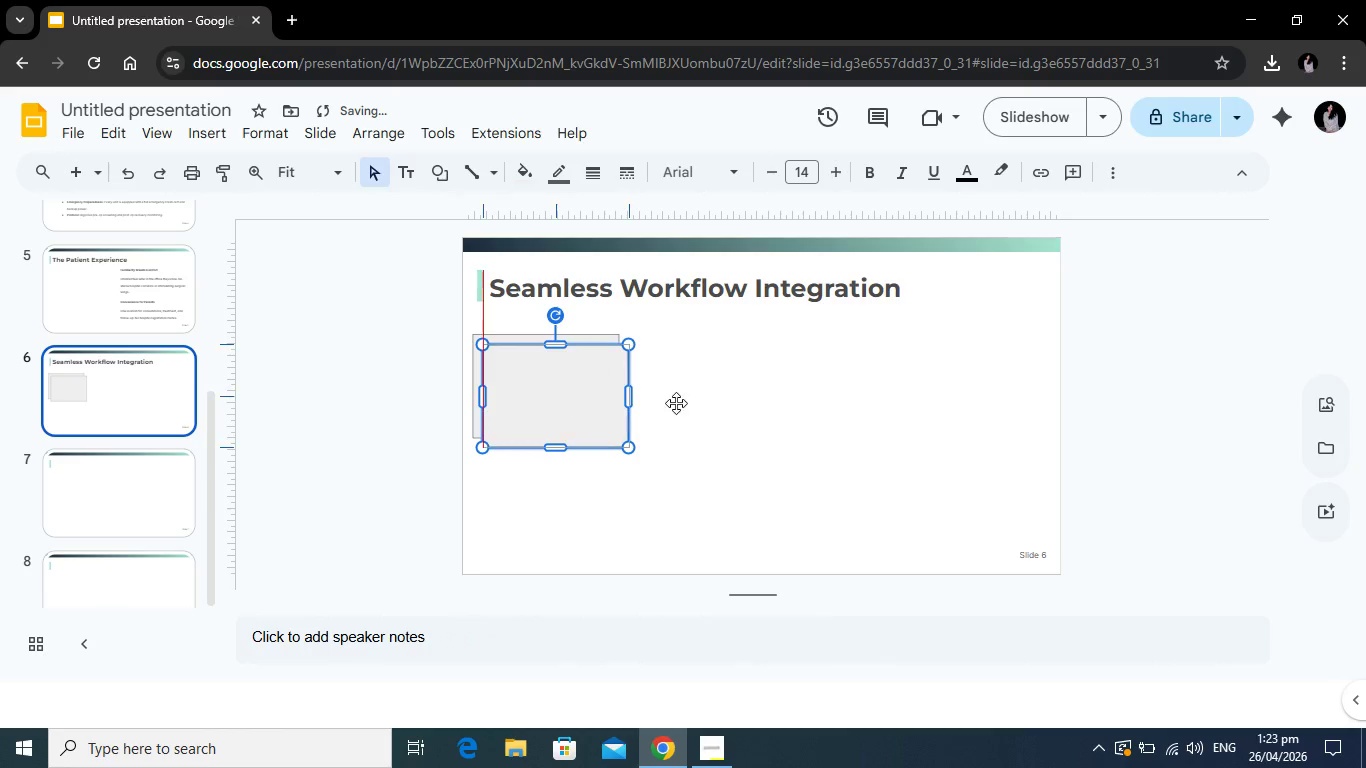 
left_click_drag(start_coordinate=[565, 403], to_coordinate=[986, 390])
 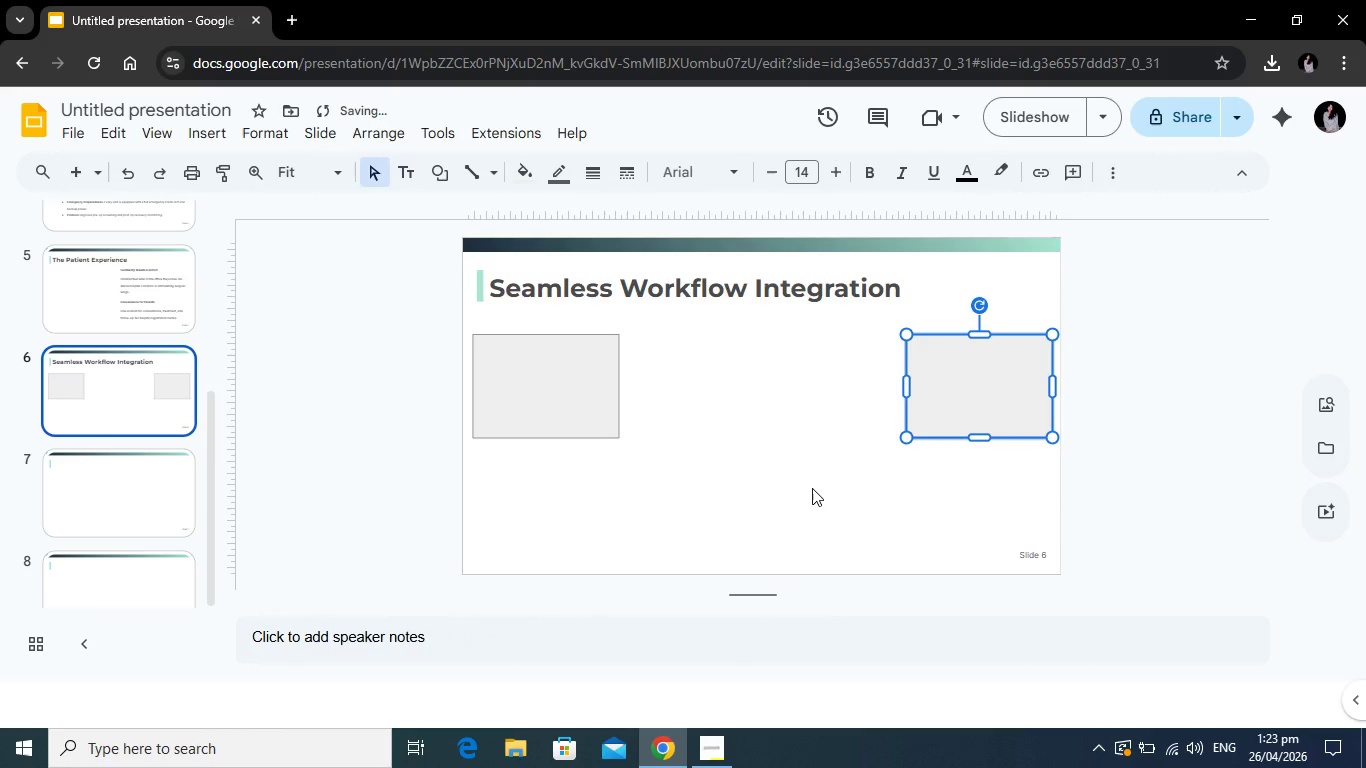 
left_click([812, 488])
 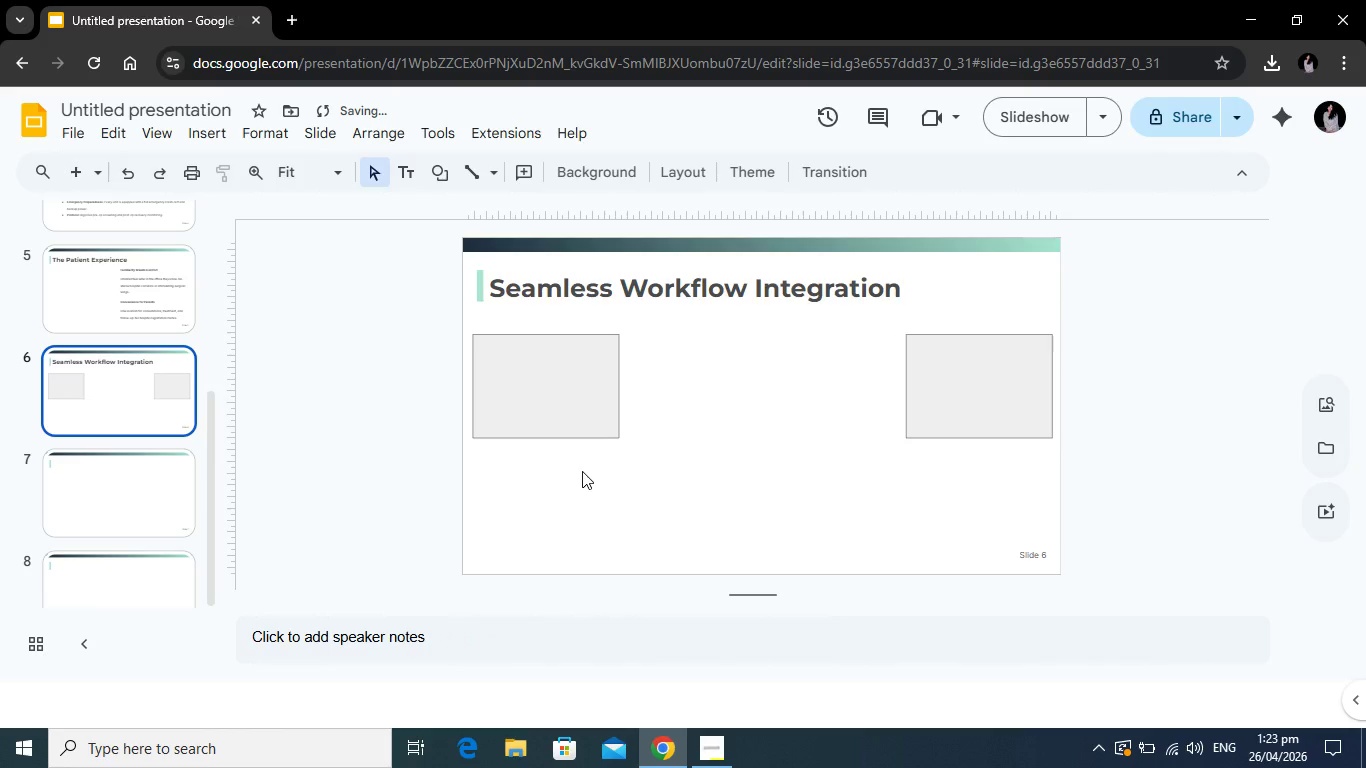 
key(Control+ControlLeft)
 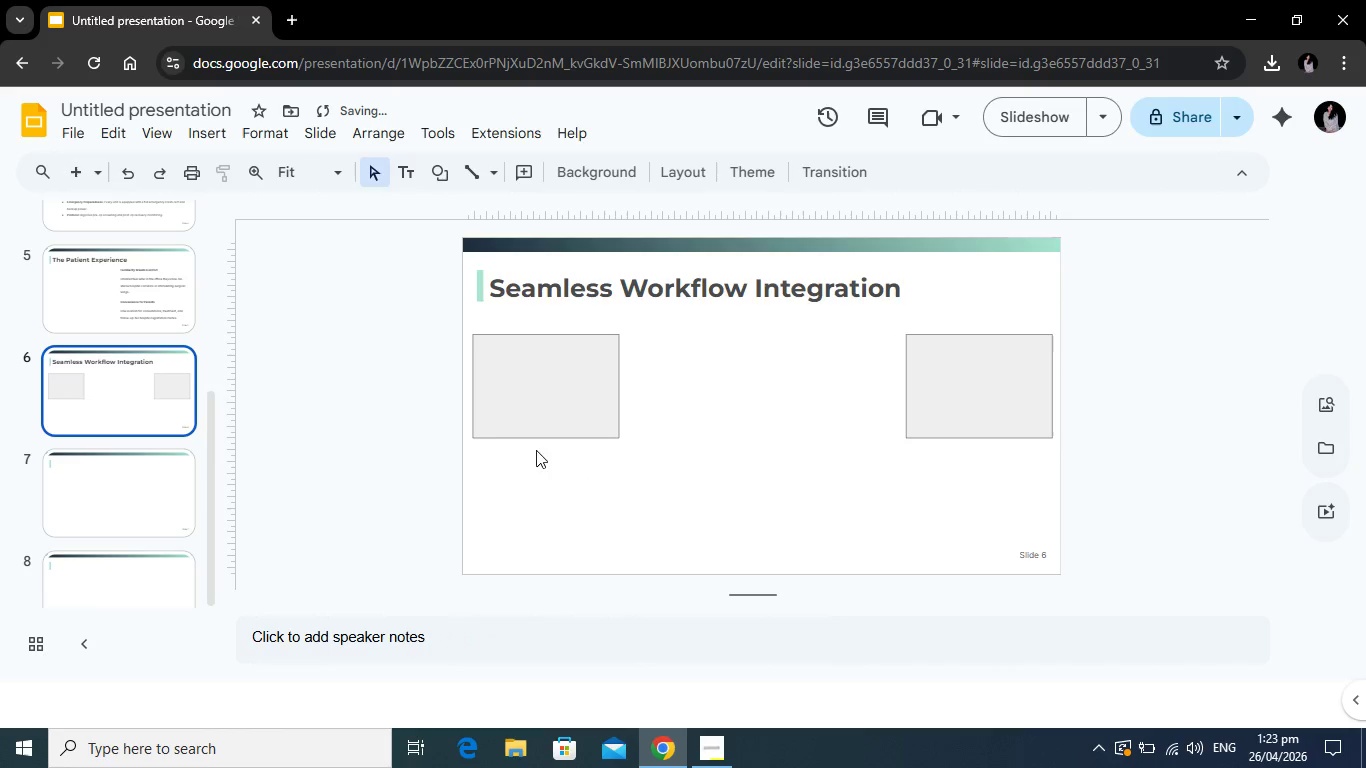 
key(Control+V)
 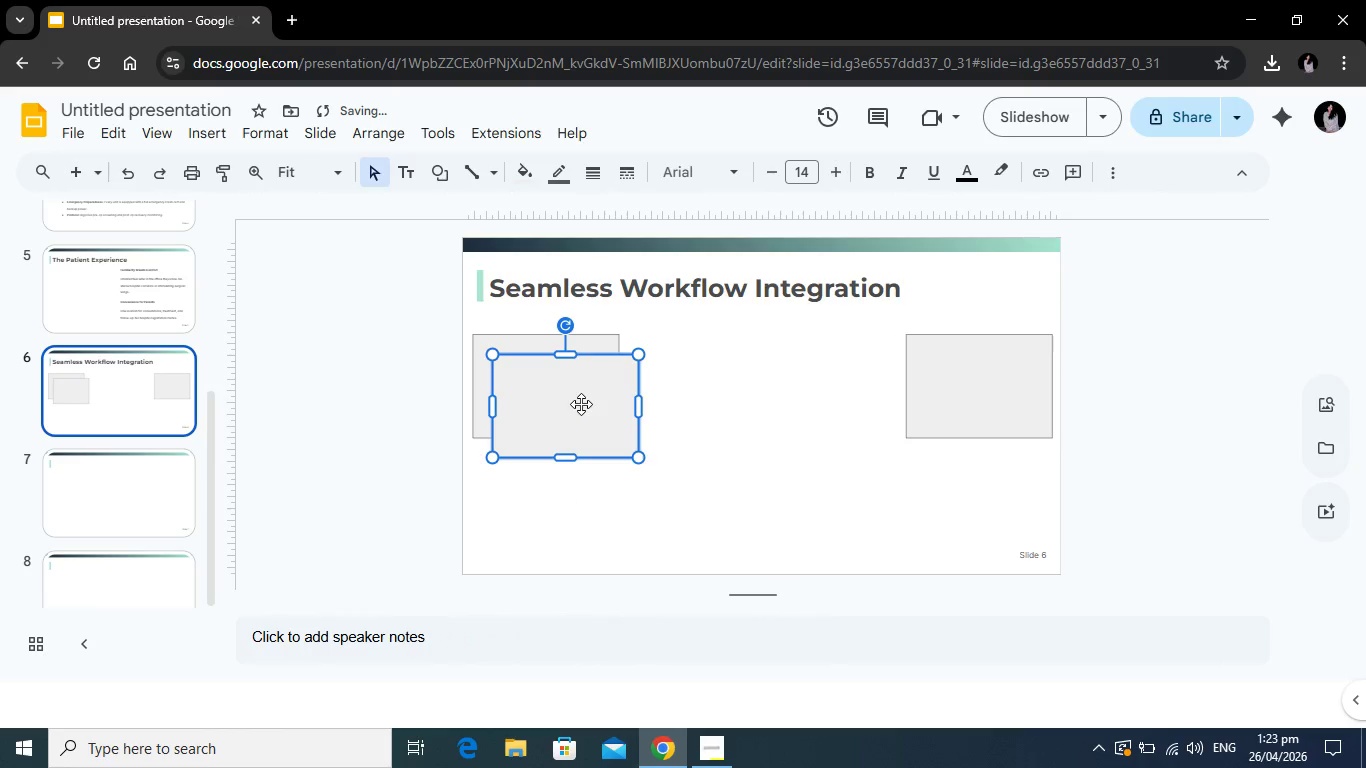 
left_click_drag(start_coordinate=[581, 404], to_coordinate=[713, 386])
 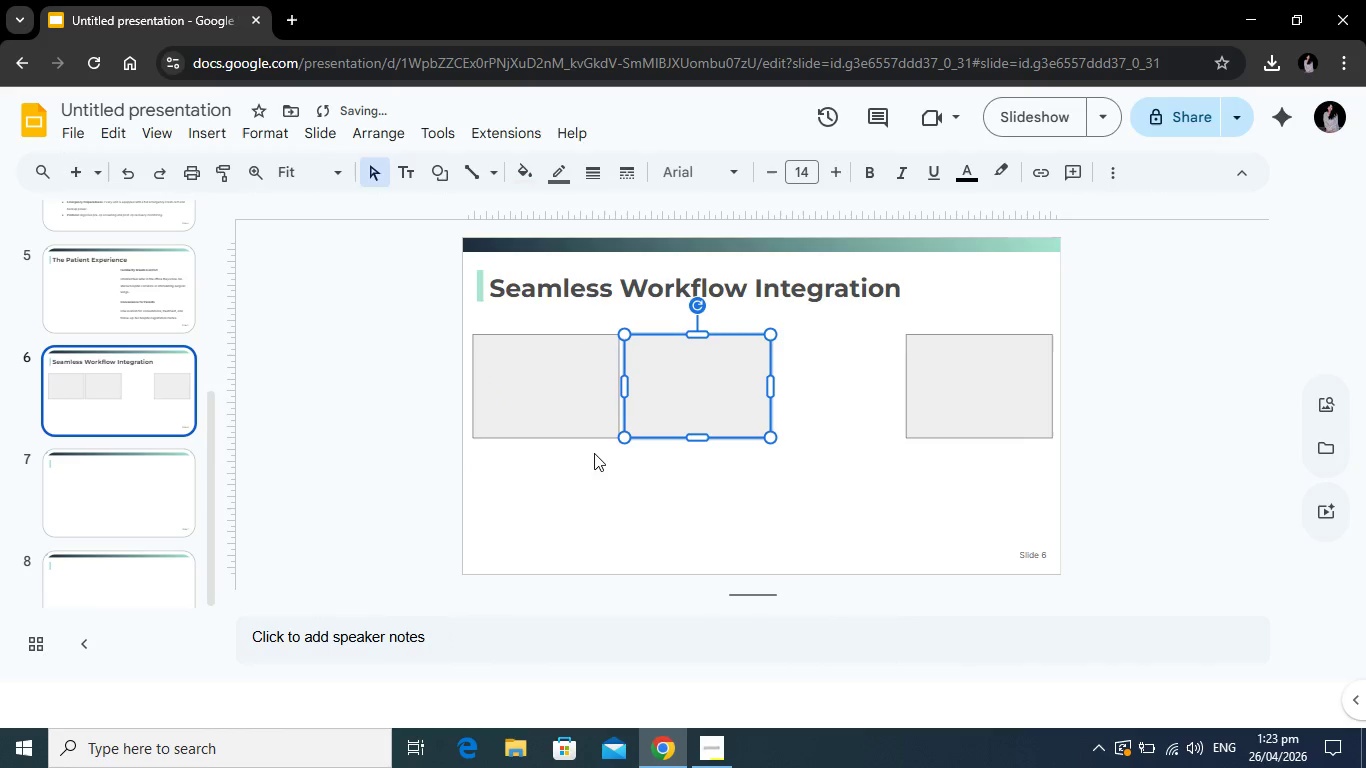 
key(Control+ControlLeft)
 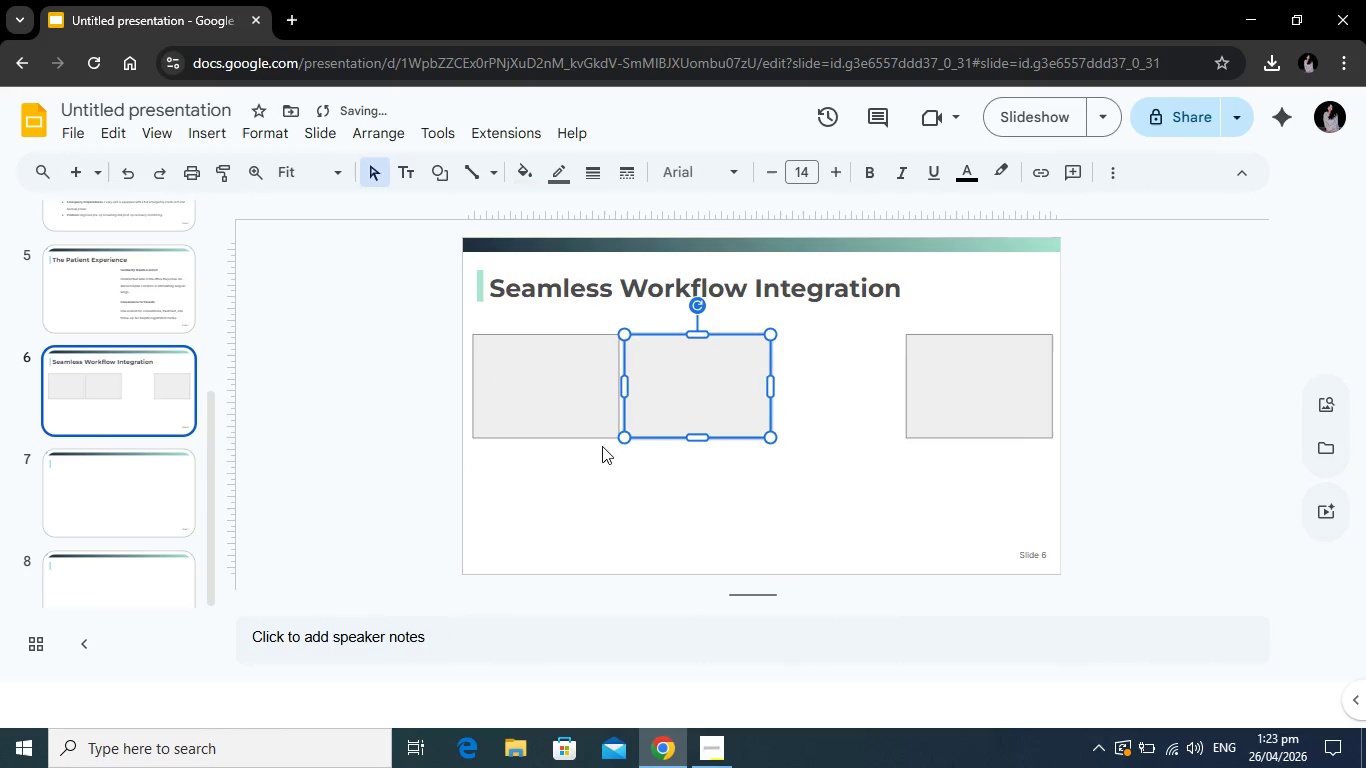 
key(Control+V)
 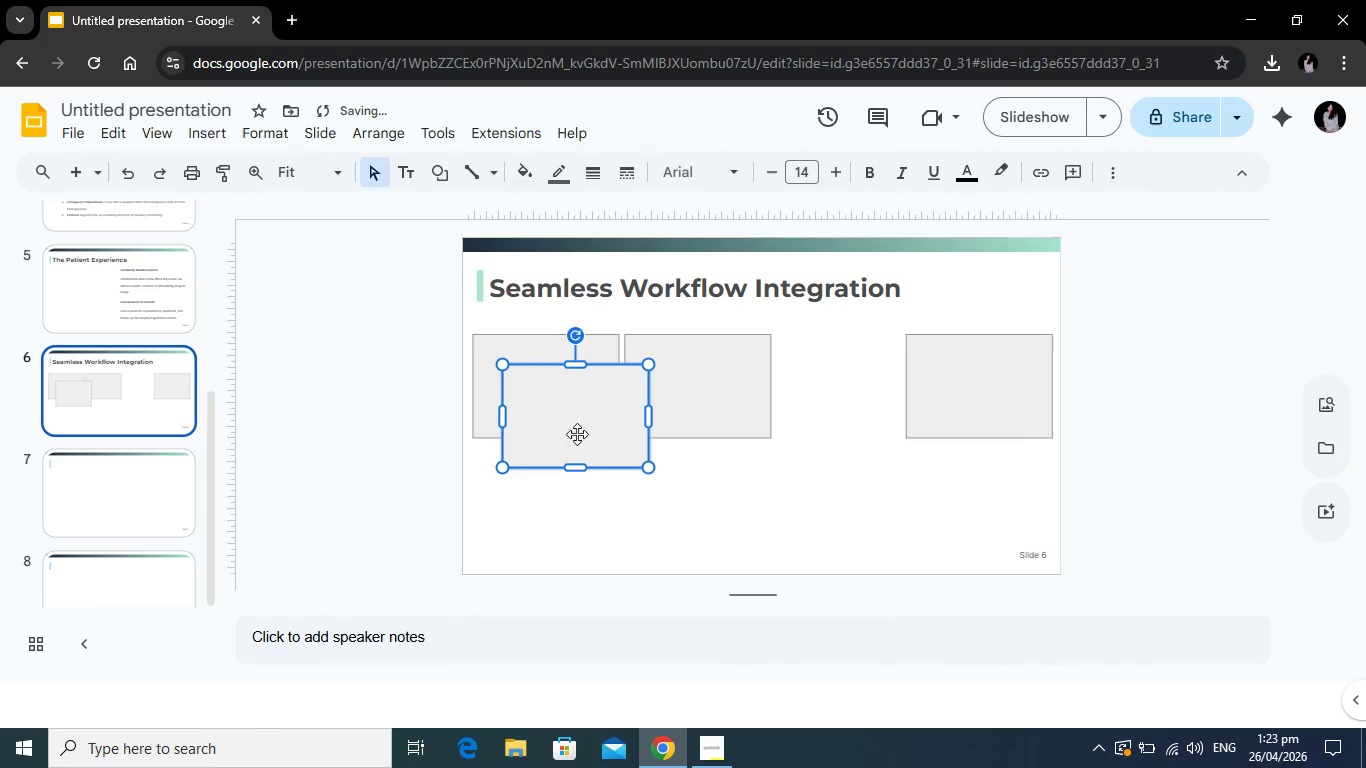 
left_click_drag(start_coordinate=[576, 434], to_coordinate=[844, 404])
 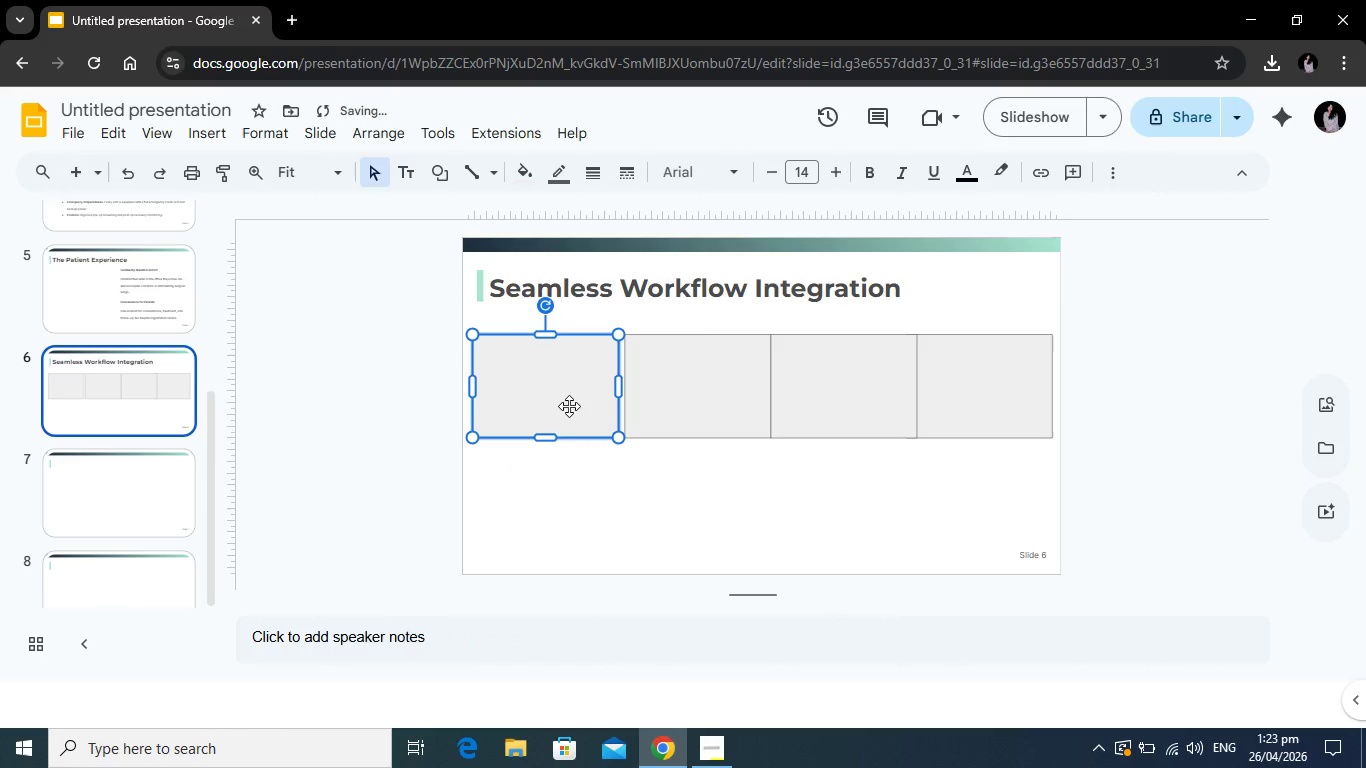 
left_click([569, 406])
 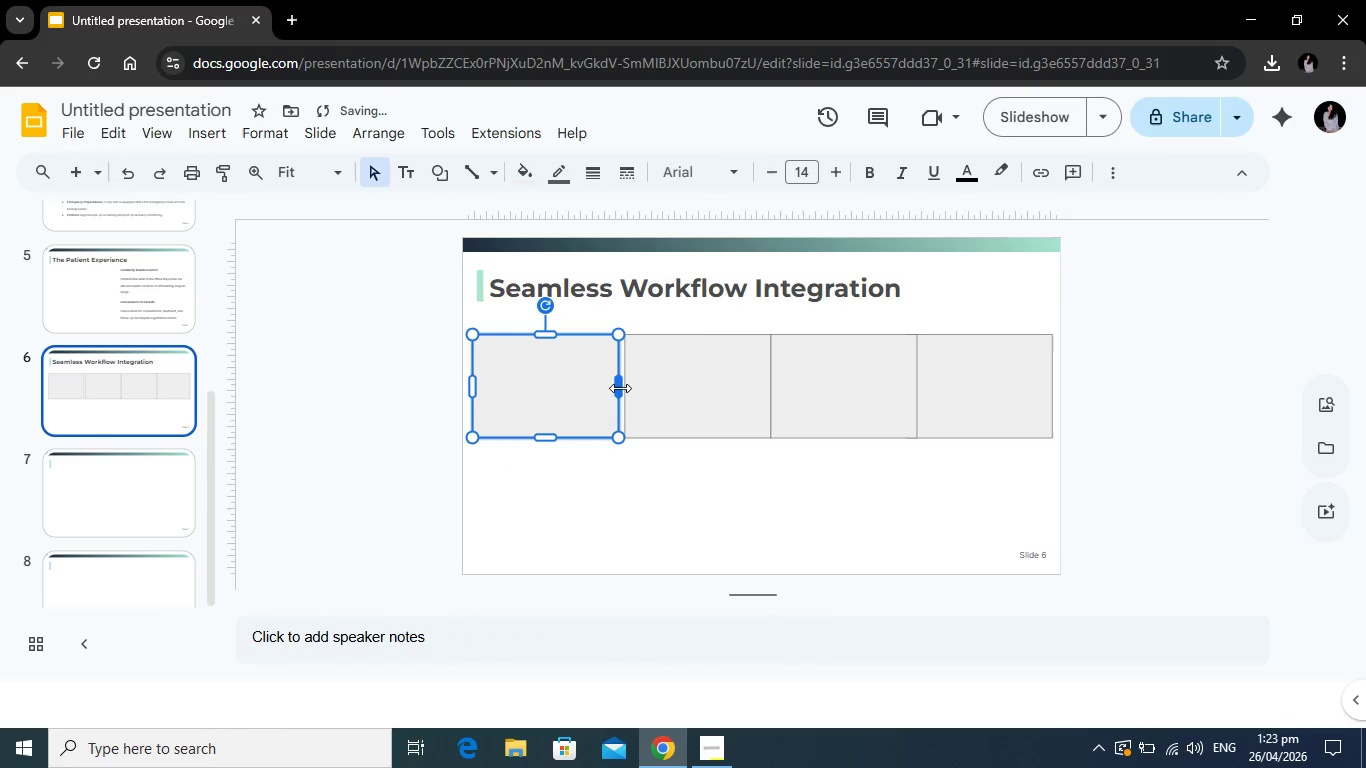 
left_click_drag(start_coordinate=[620, 388], to_coordinate=[610, 388])
 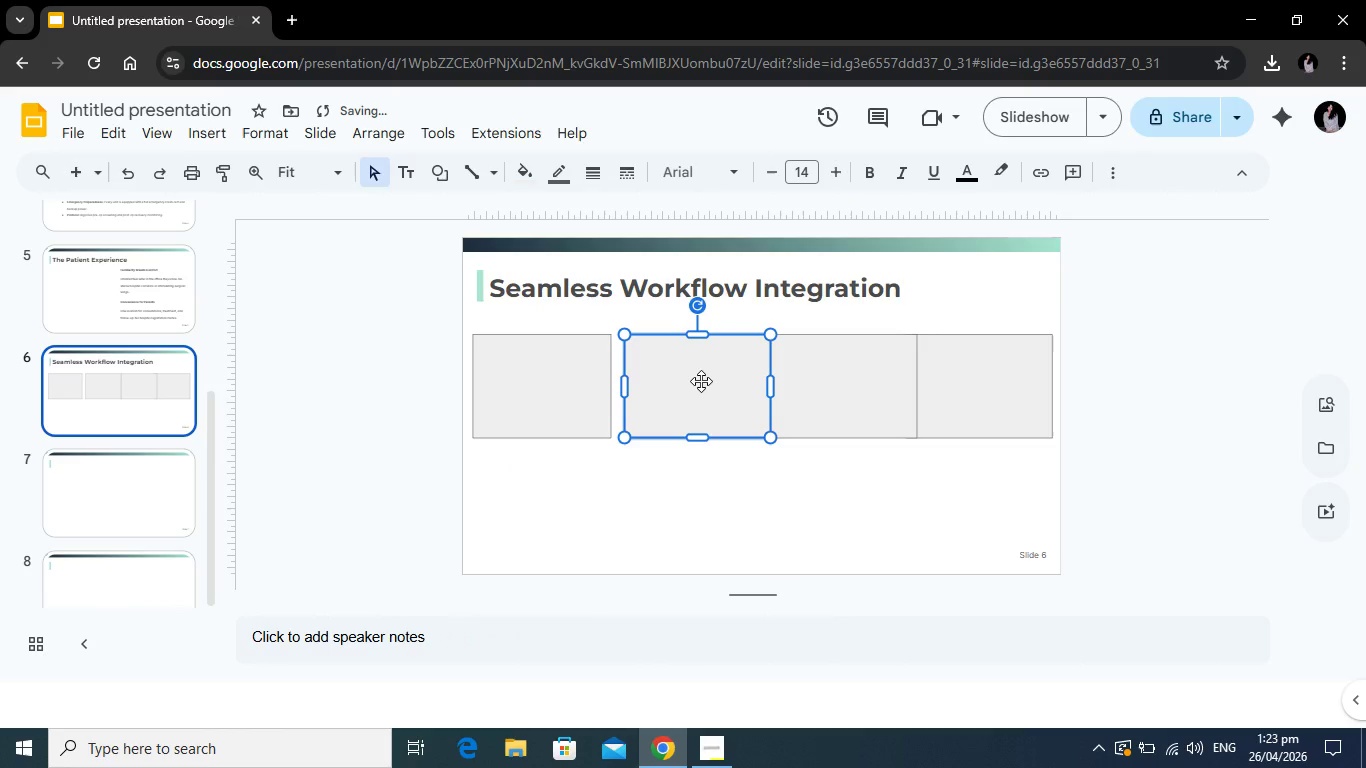 
left_click([701, 381])
 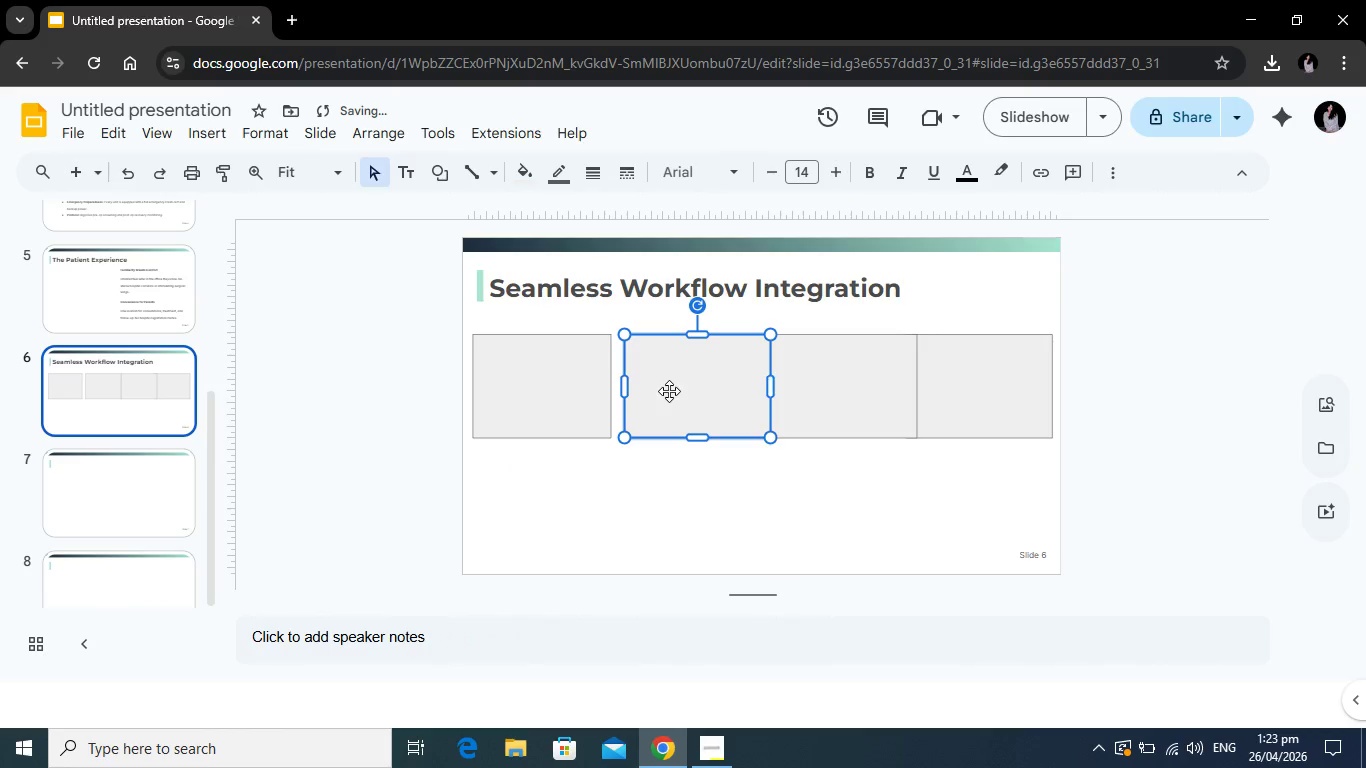 
left_click([695, 384])
 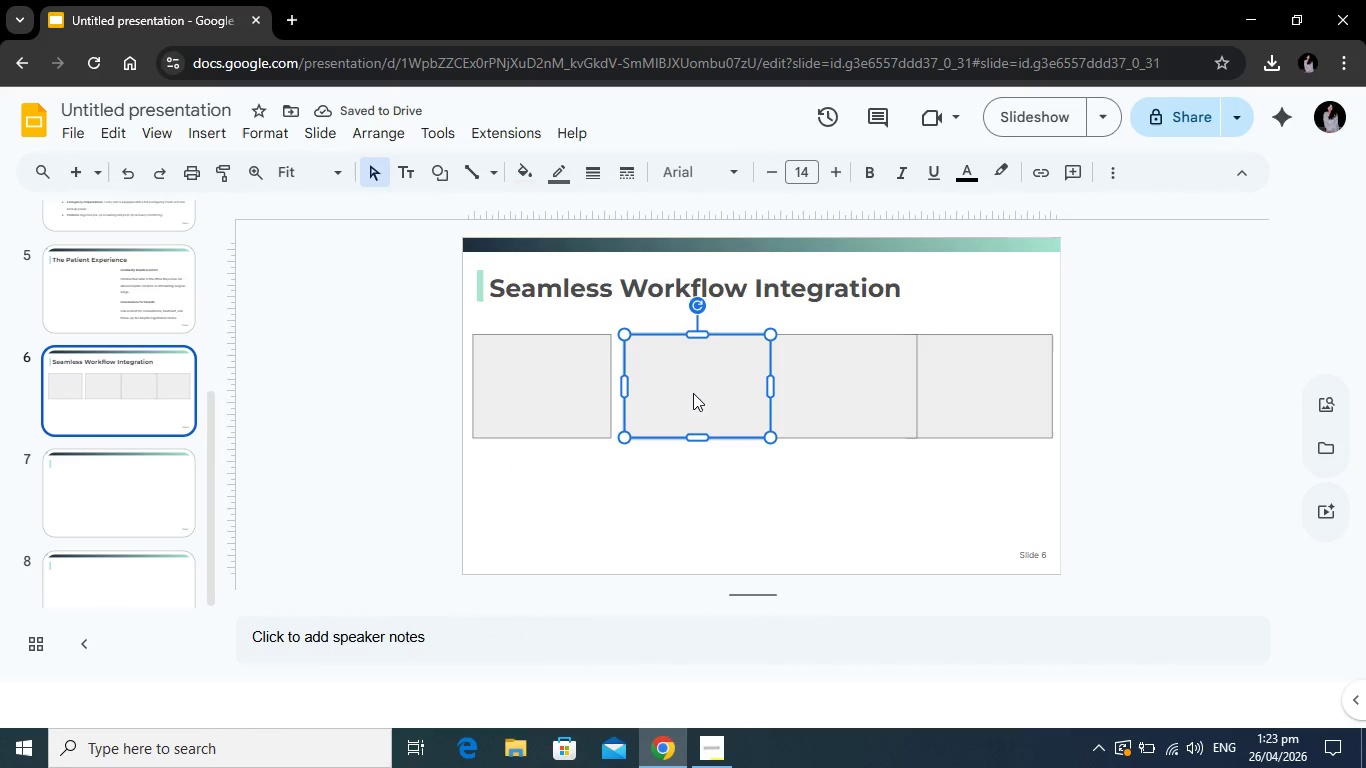 
key(Backspace)
 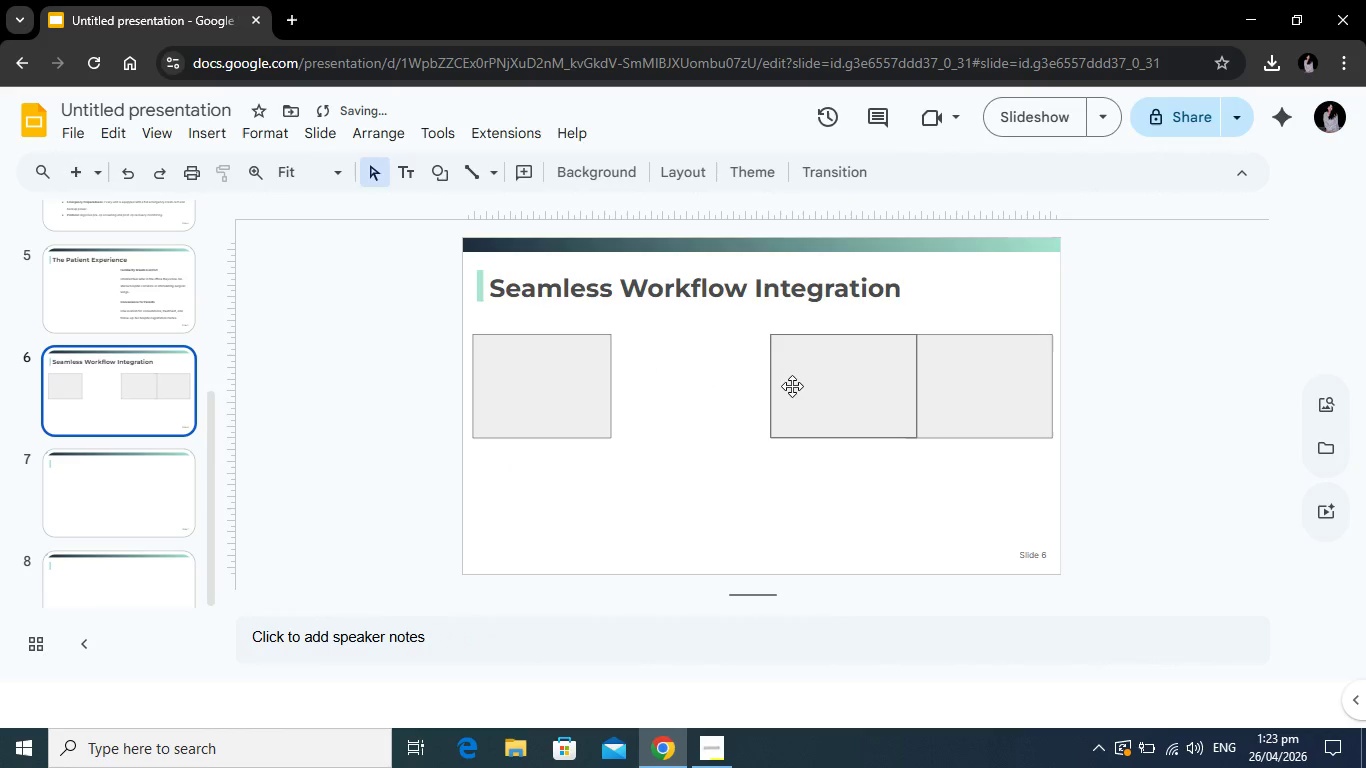 
left_click([792, 386])
 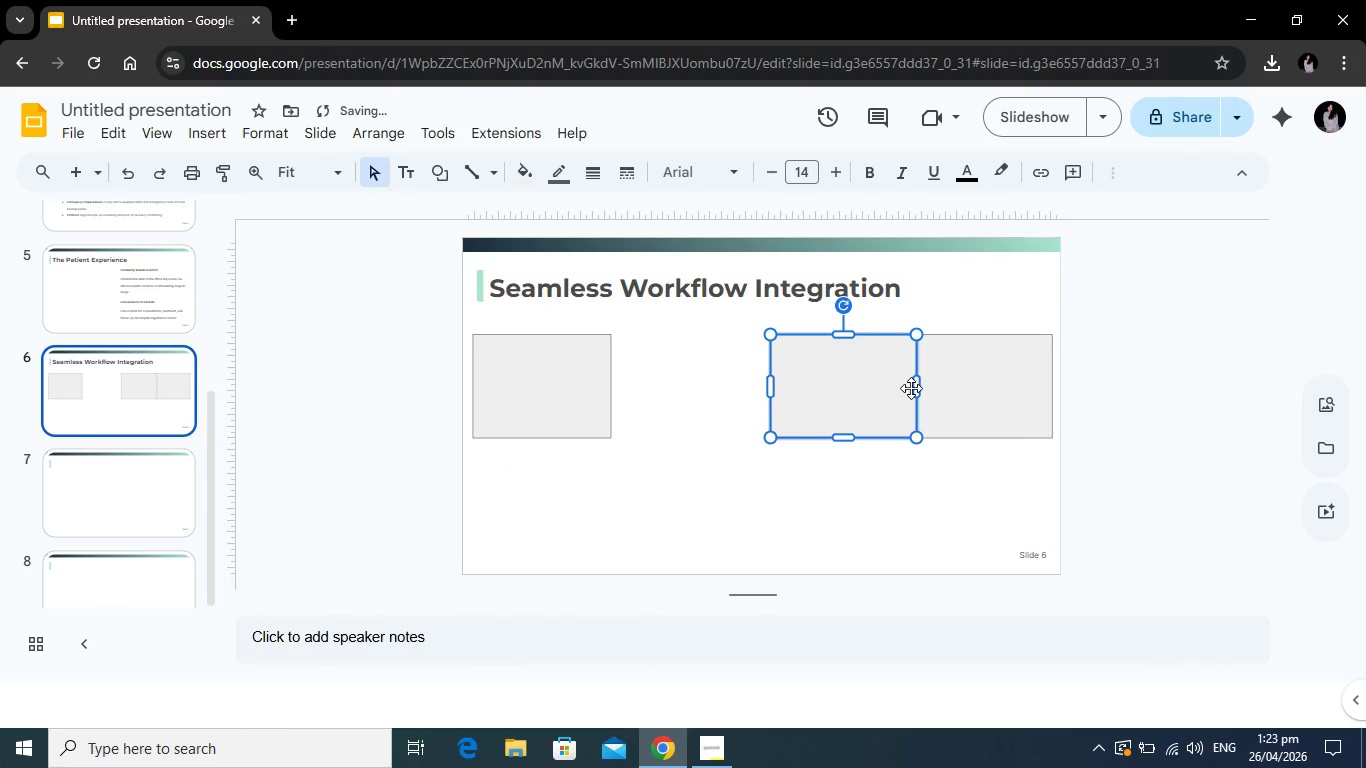 
key(Backspace)
 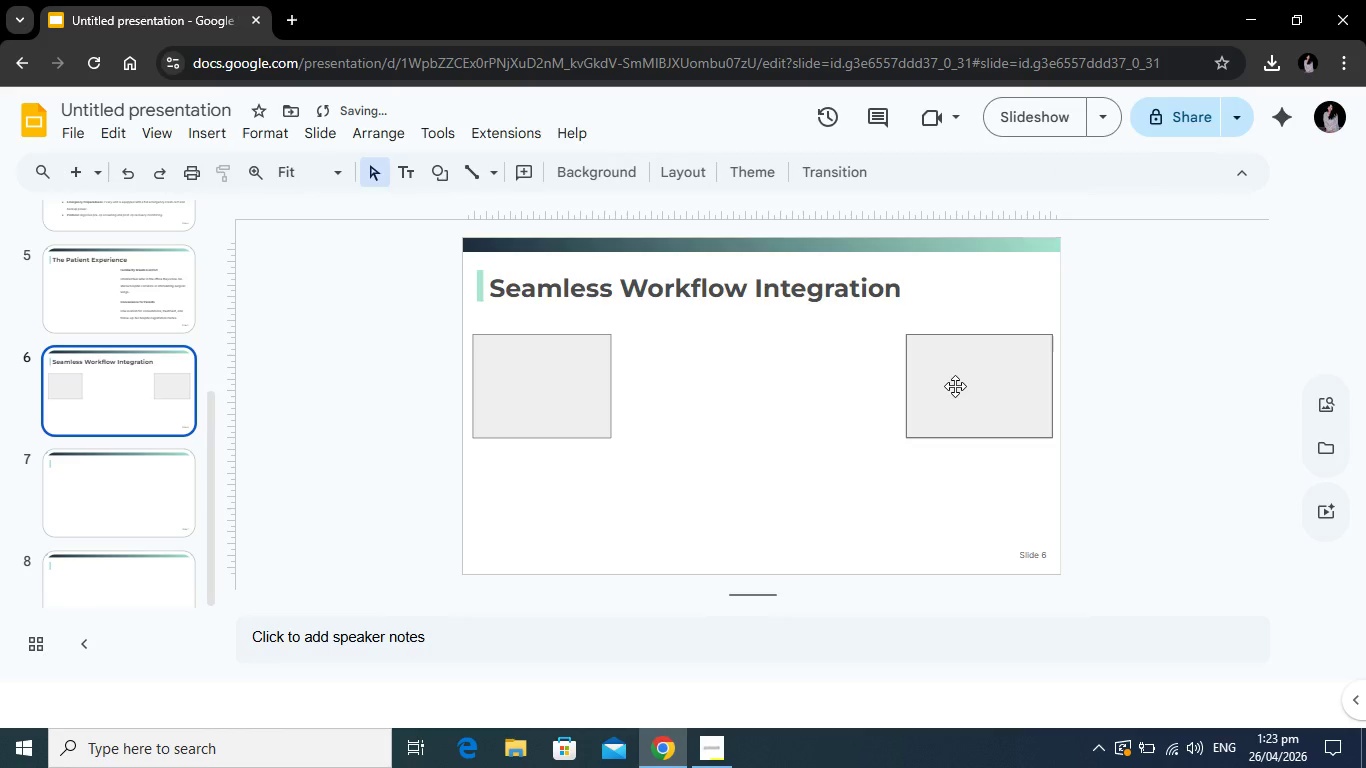 
left_click([955, 386])
 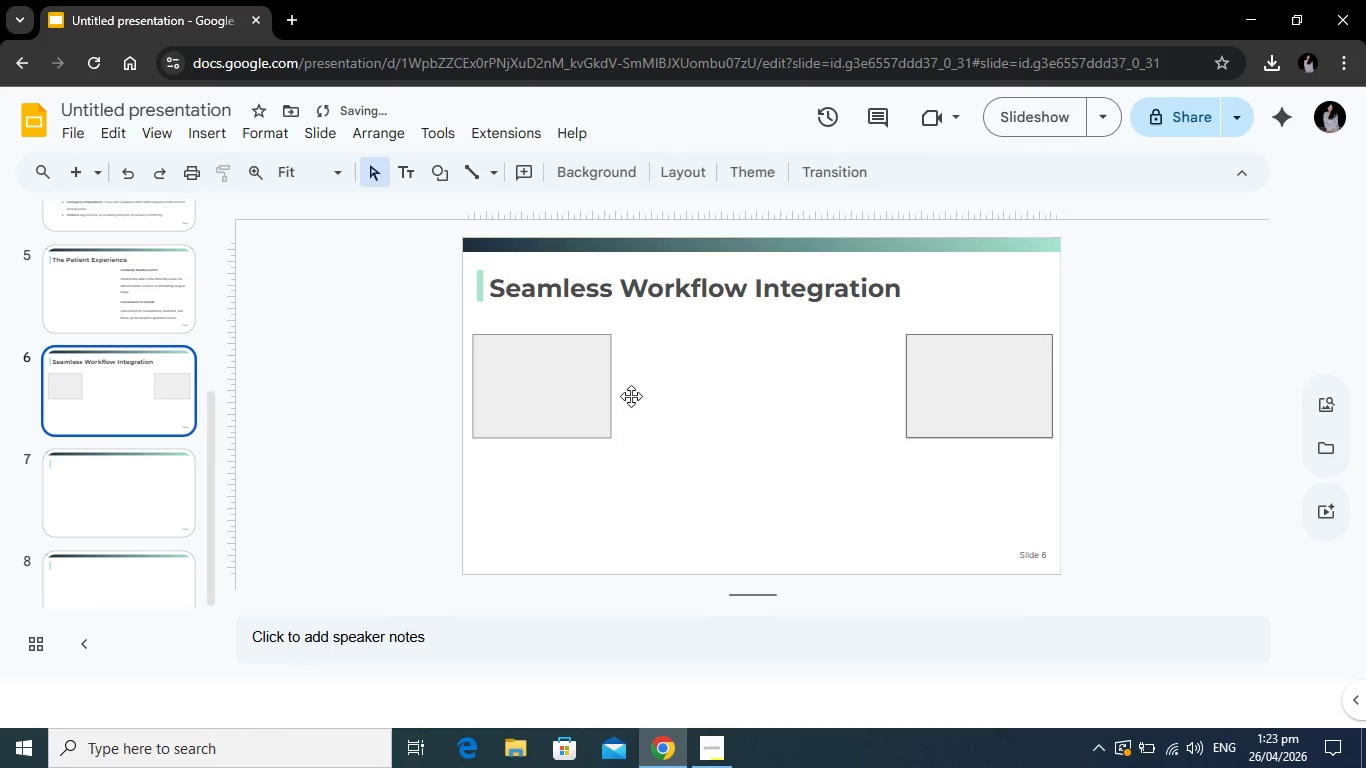 
key(Backspace)
 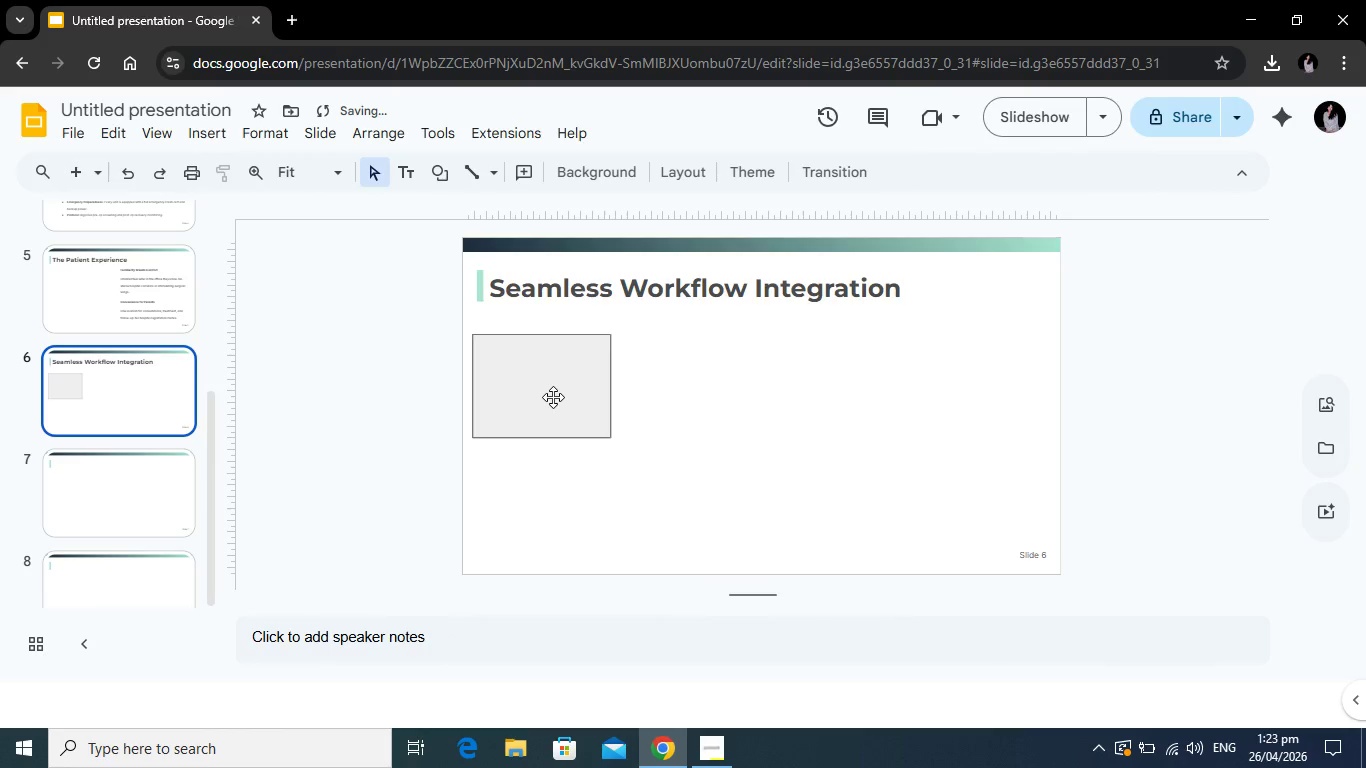 
left_click([553, 397])
 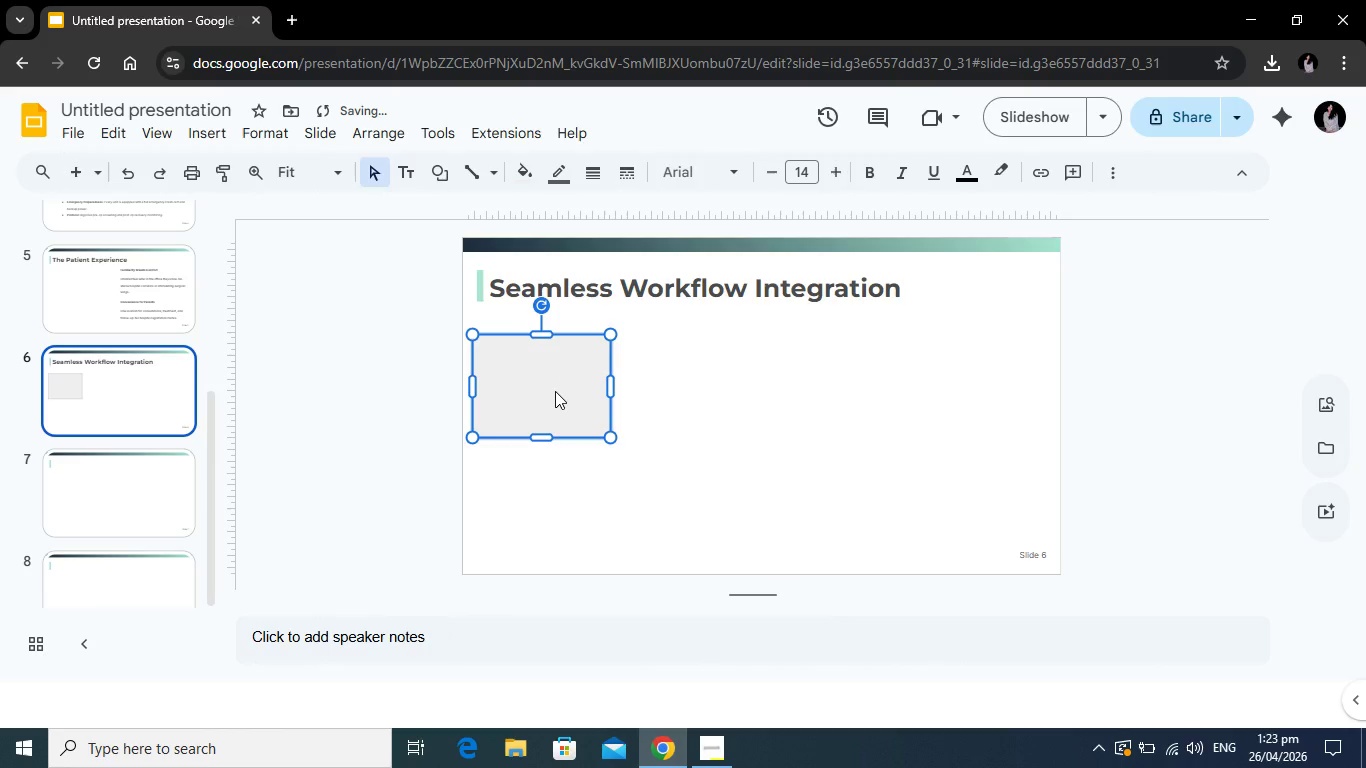 
key(Control+C)
 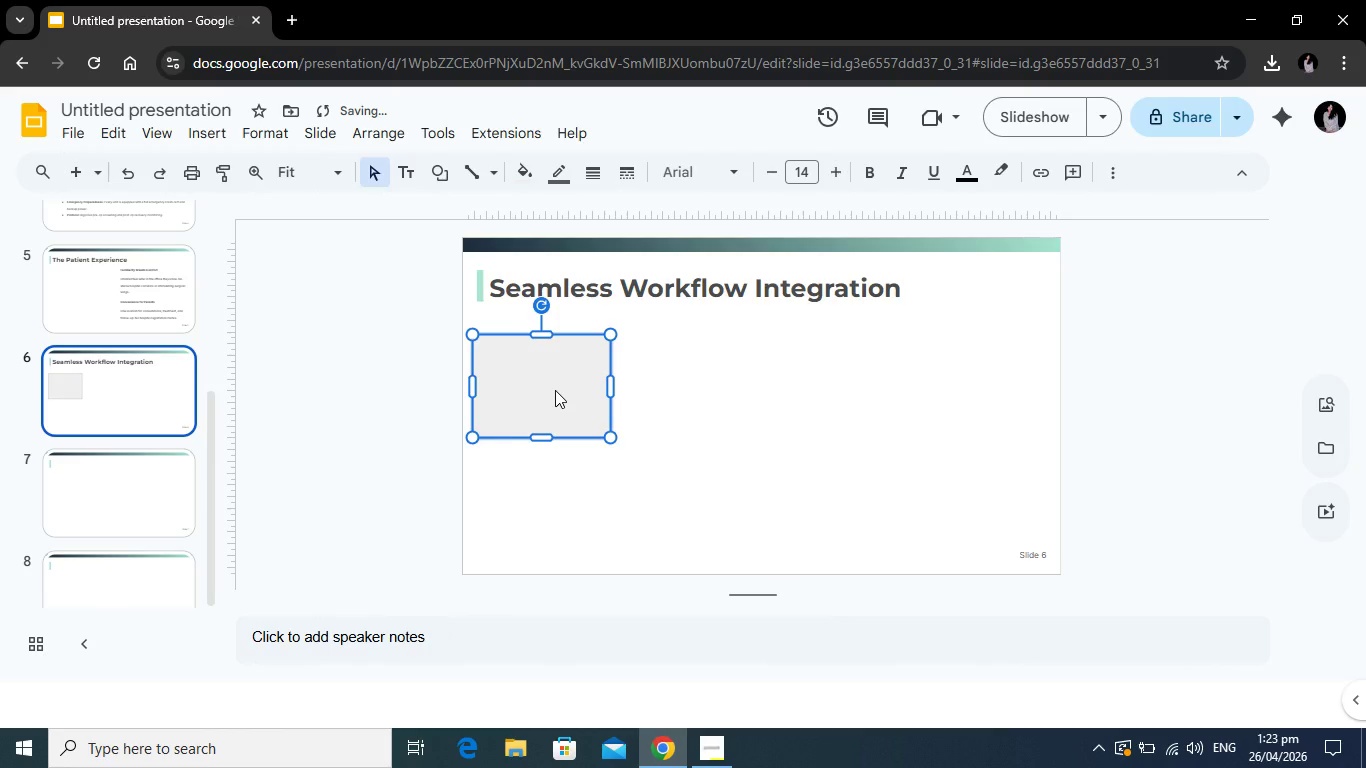 
key(Control+V)
 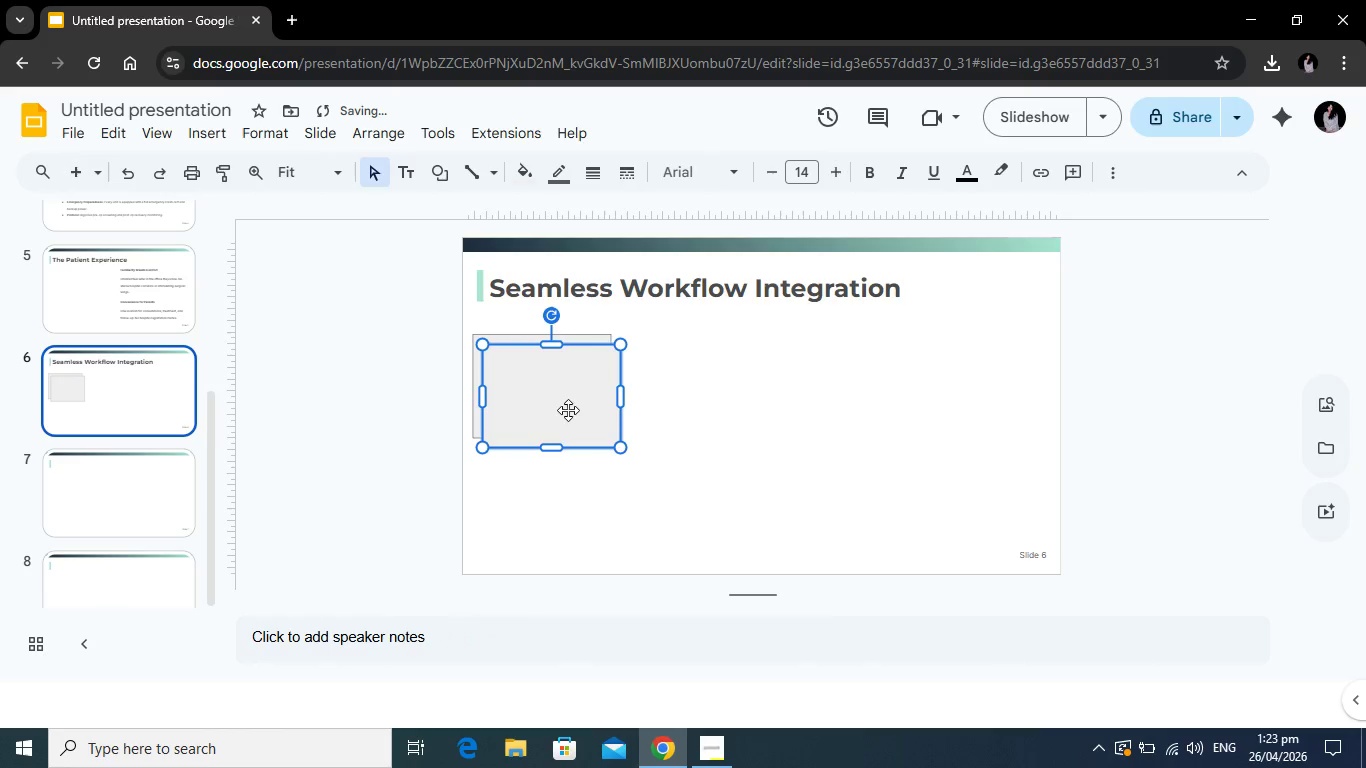 
left_click_drag(start_coordinate=[568, 410], to_coordinate=[702, 403])
 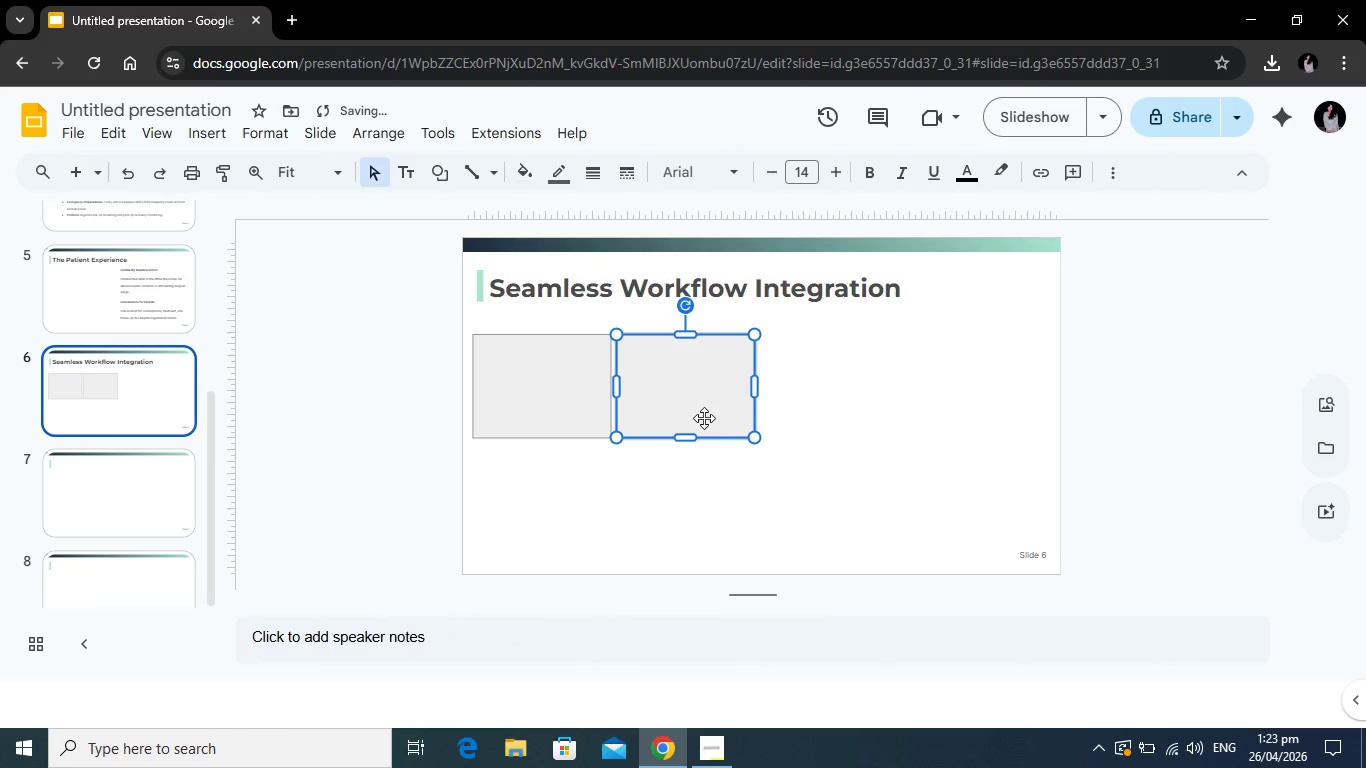 
key(Control+ControlLeft)
 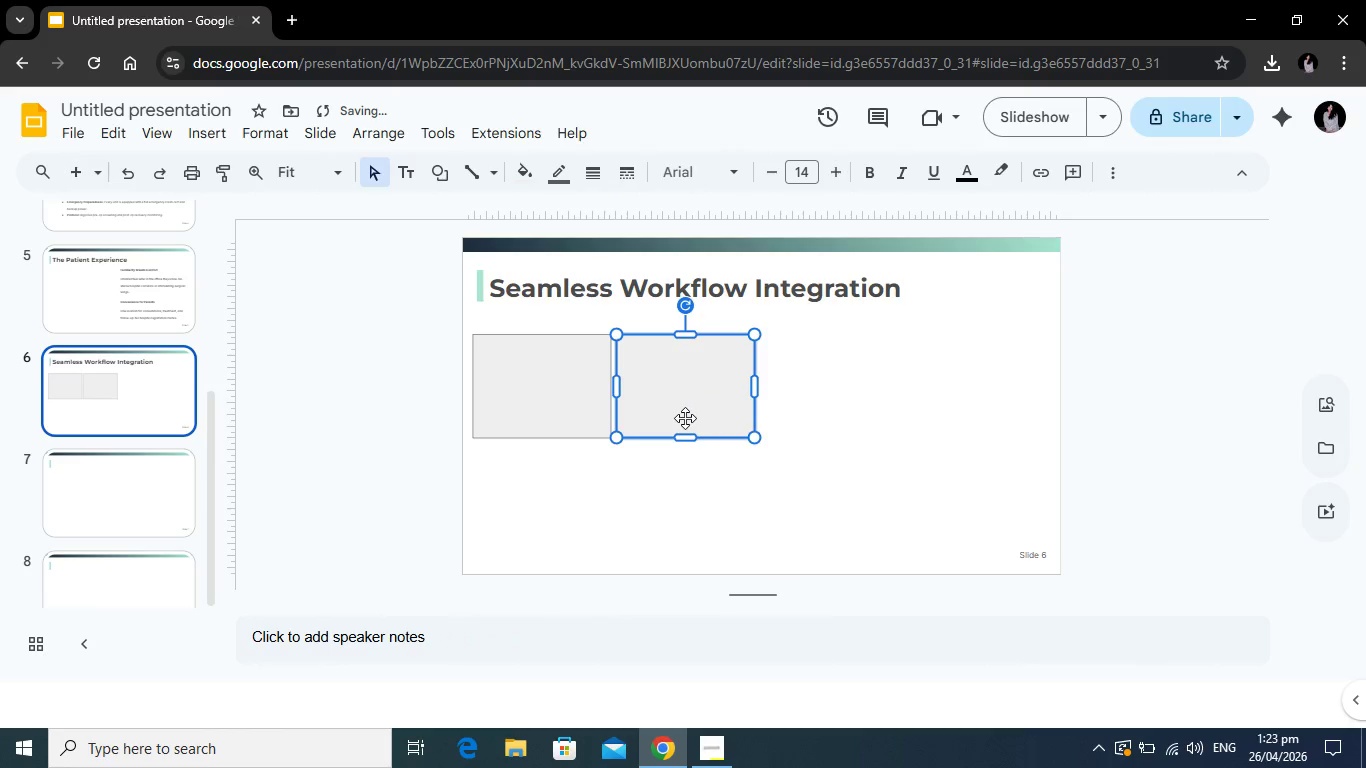 
key(Control+V)
 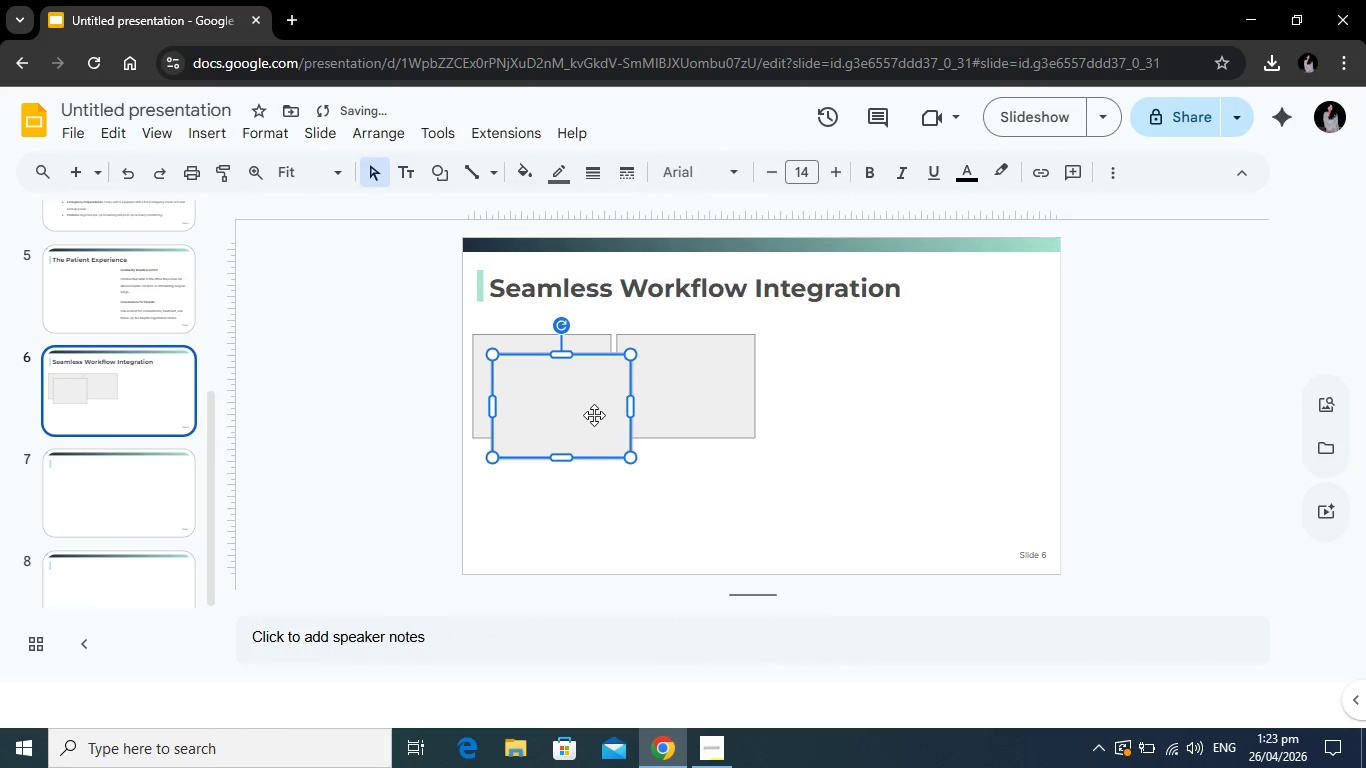 
left_click_drag(start_coordinate=[589, 415], to_coordinate=[859, 398])
 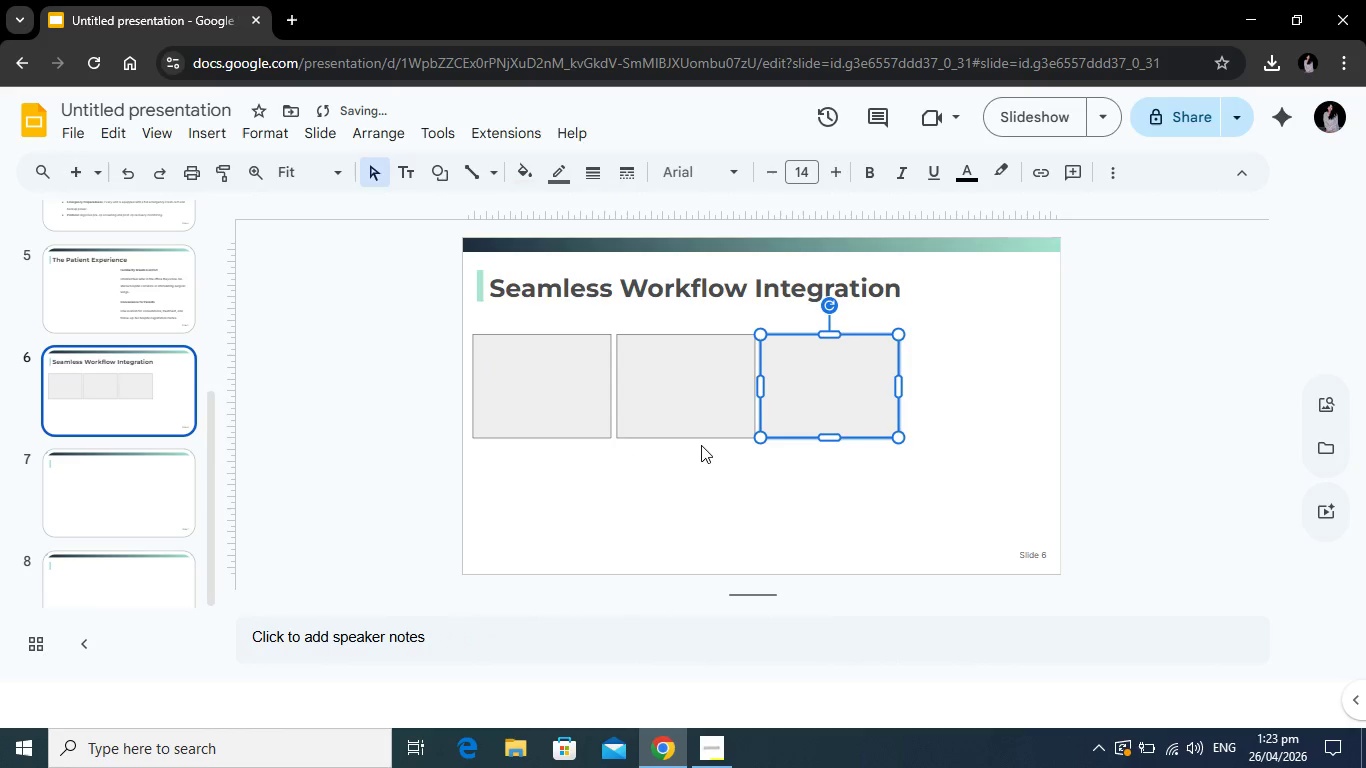 
key(Control+ControlLeft)
 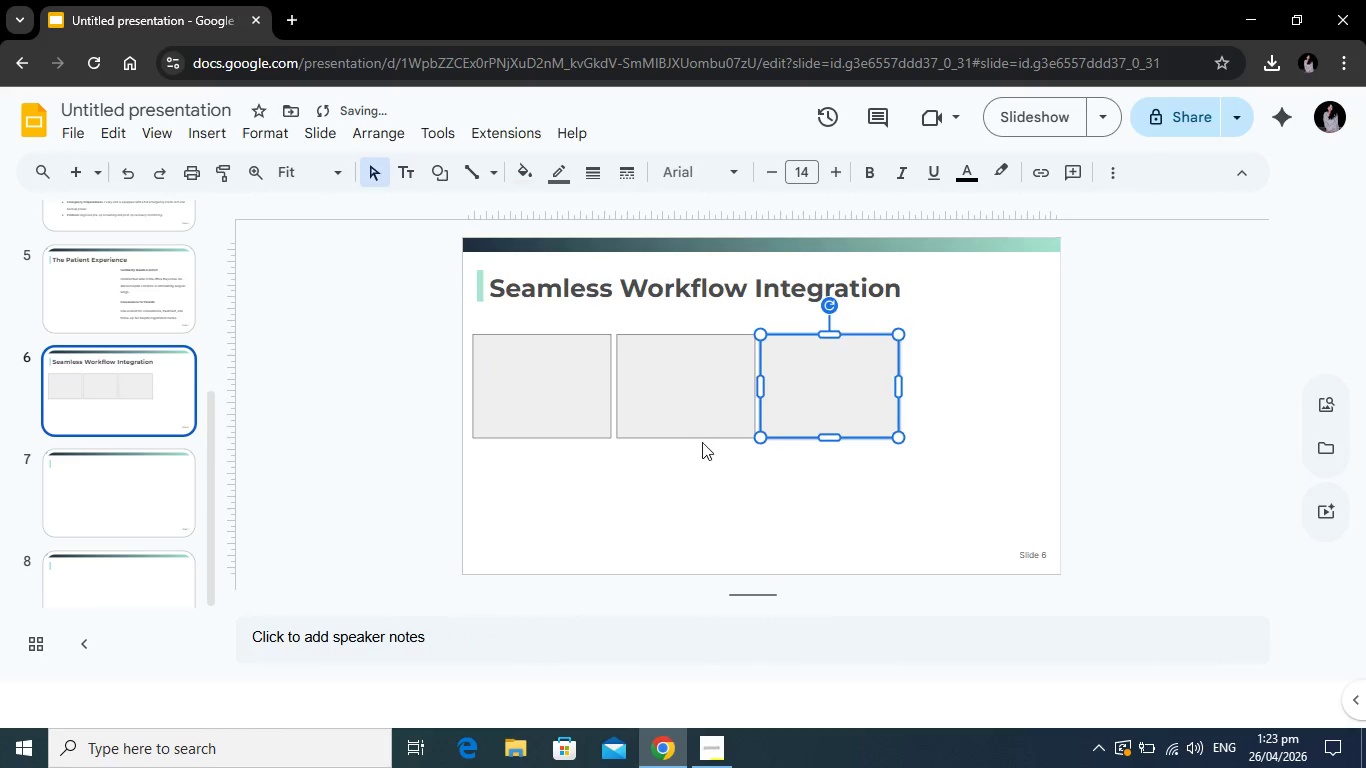 
key(Control+V)
 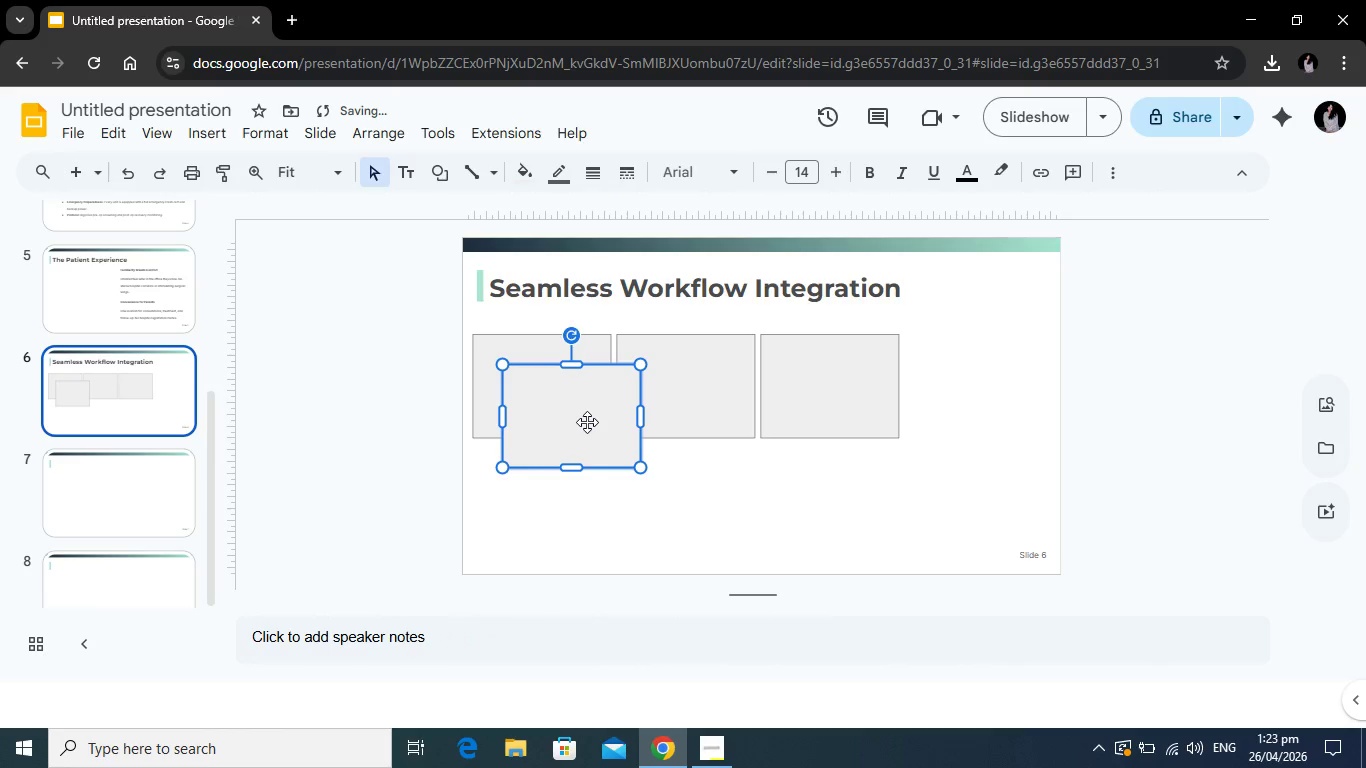 
left_click_drag(start_coordinate=[583, 422], to_coordinate=[983, 394])
 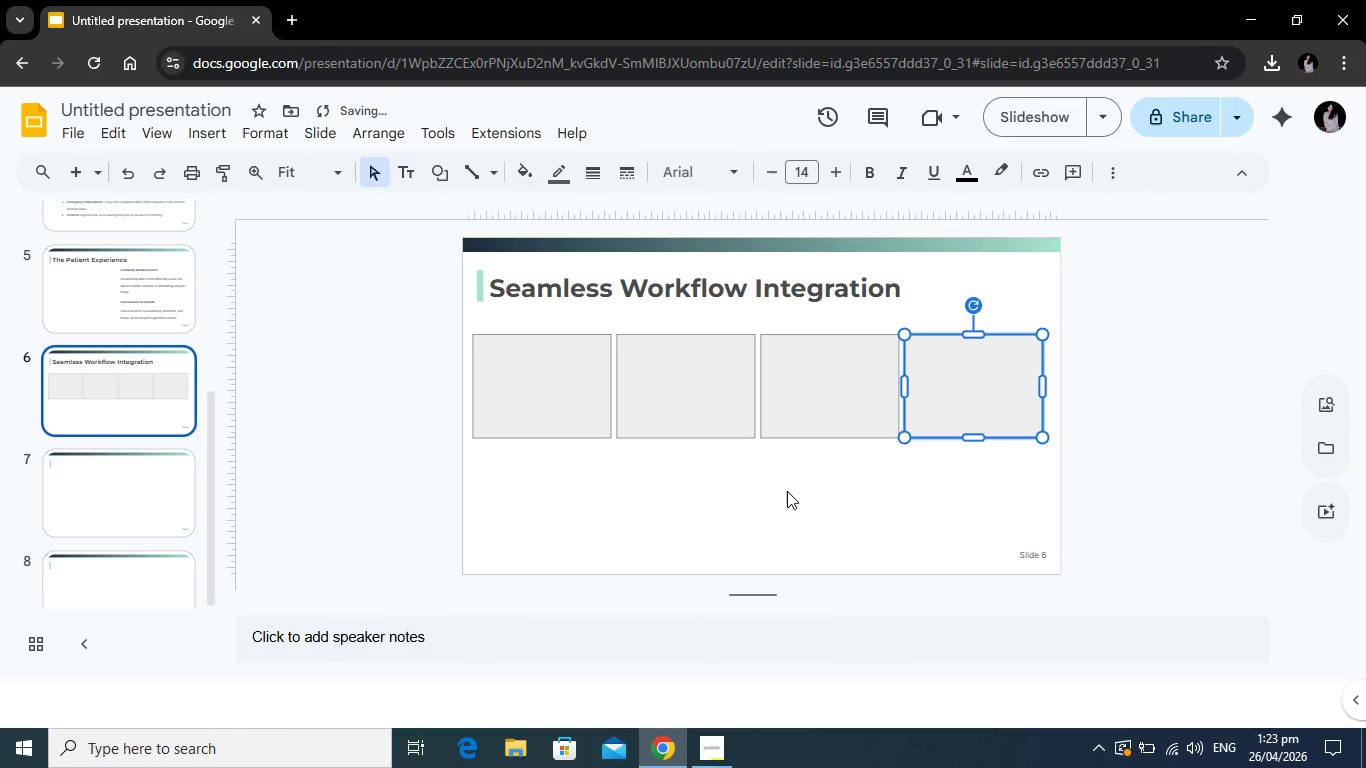 
left_click([785, 490])
 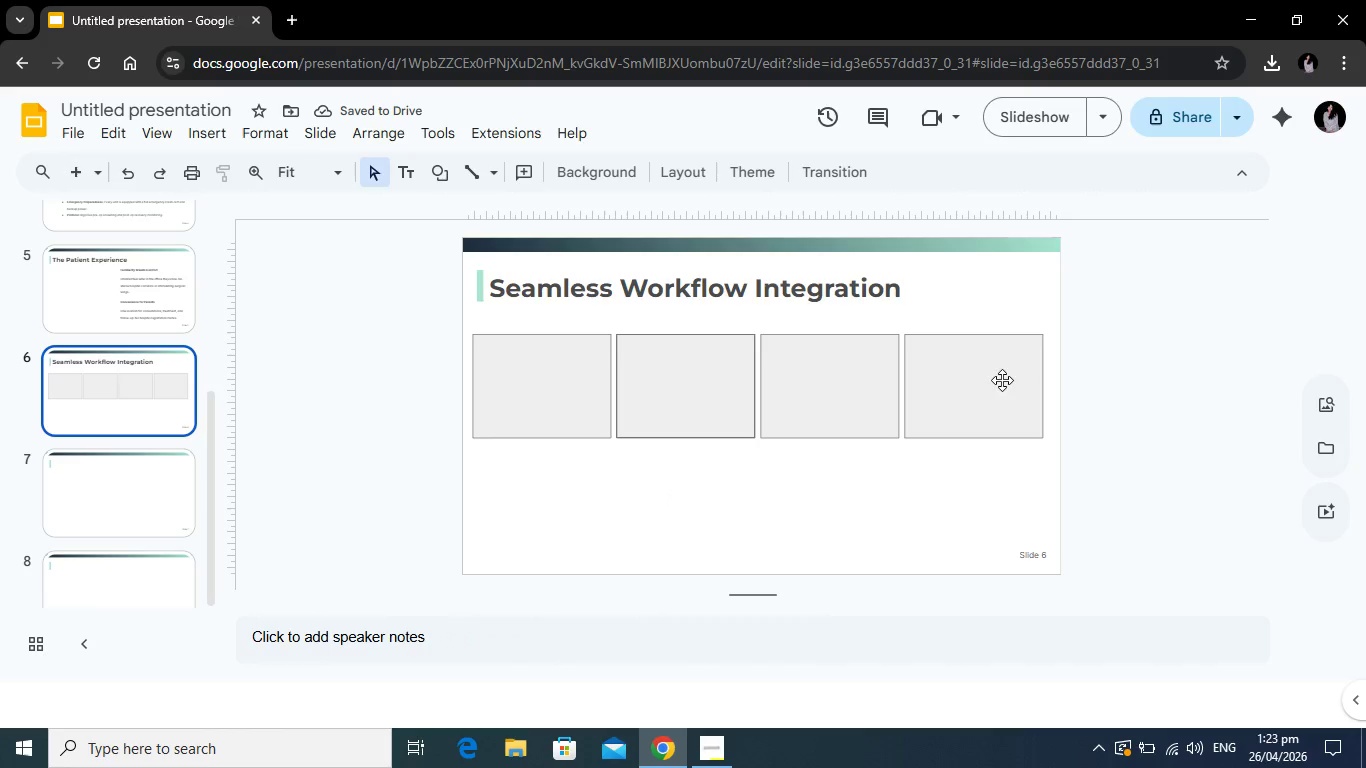 
left_click_drag(start_coordinate=[1010, 381], to_coordinate=[1017, 384])
 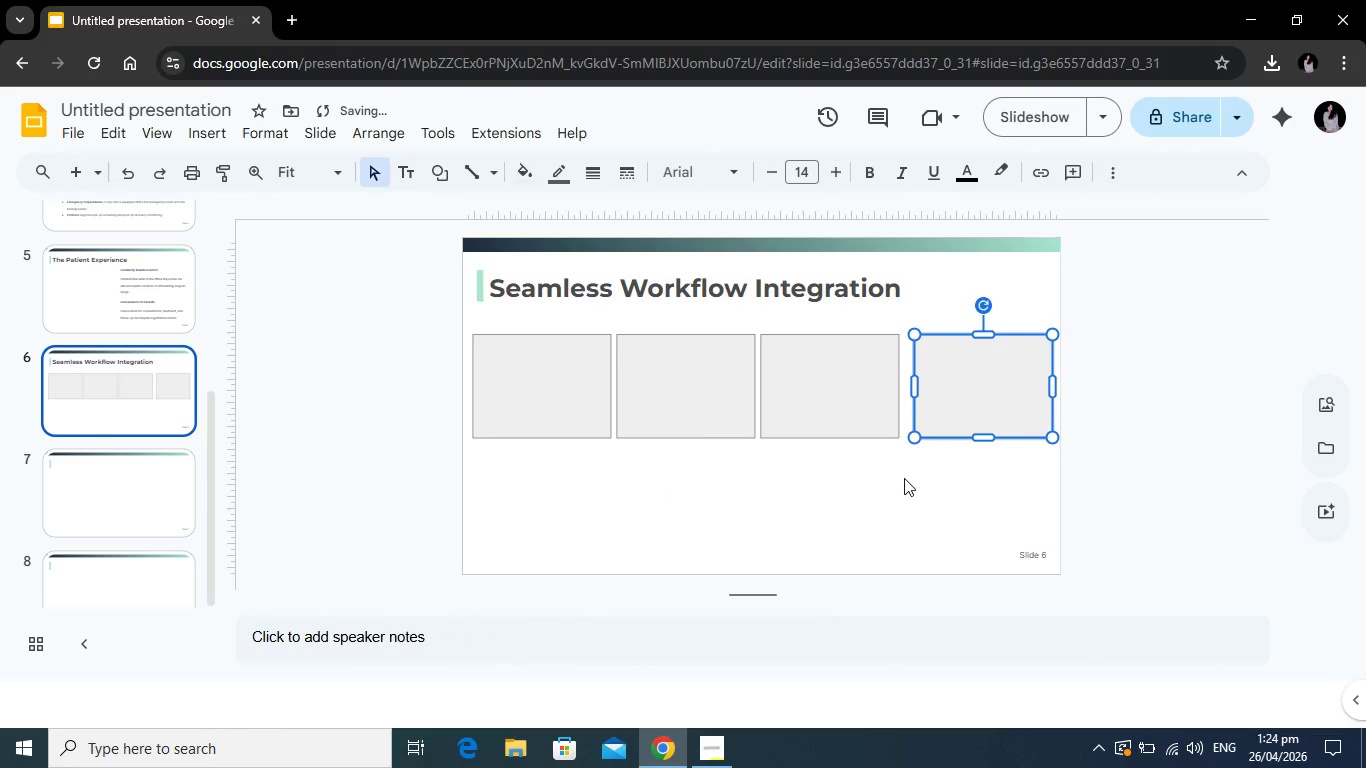 
left_click([904, 478])
 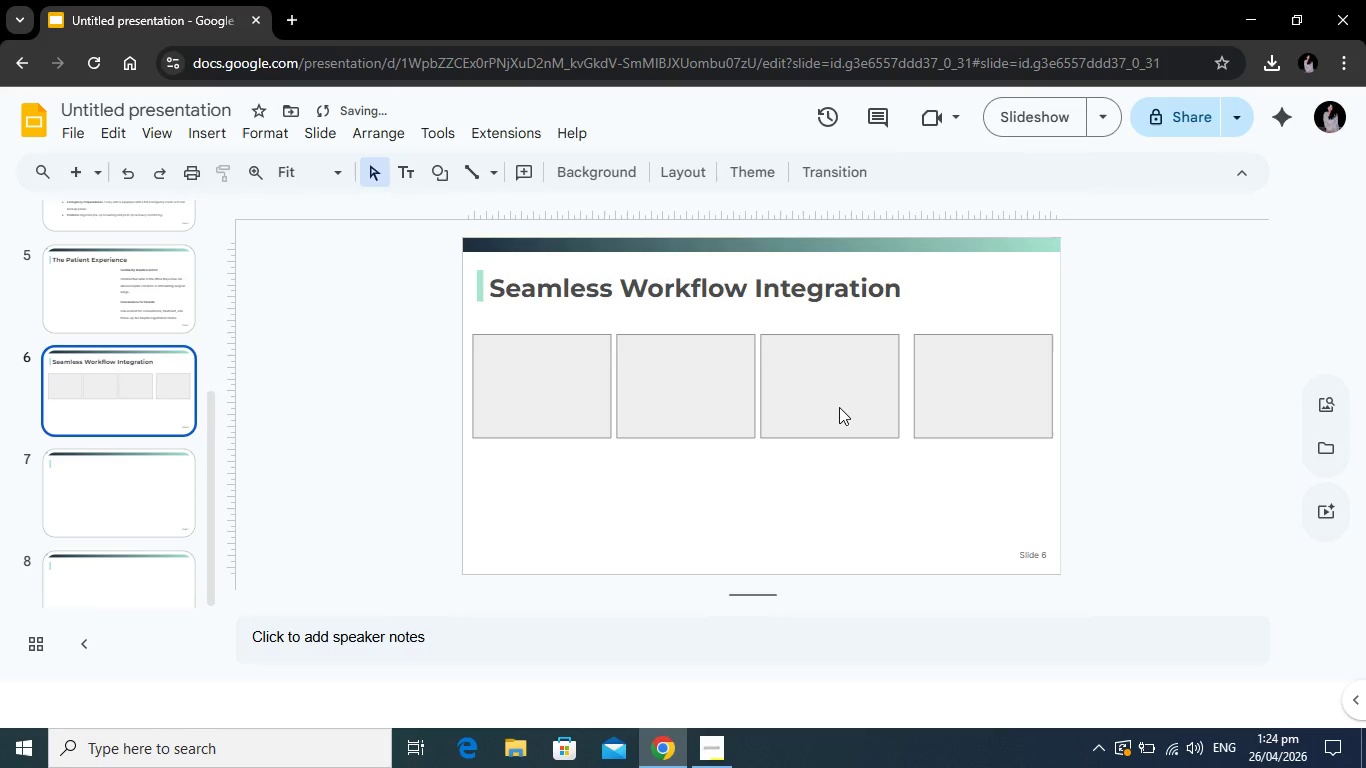 
left_click([839, 407])
 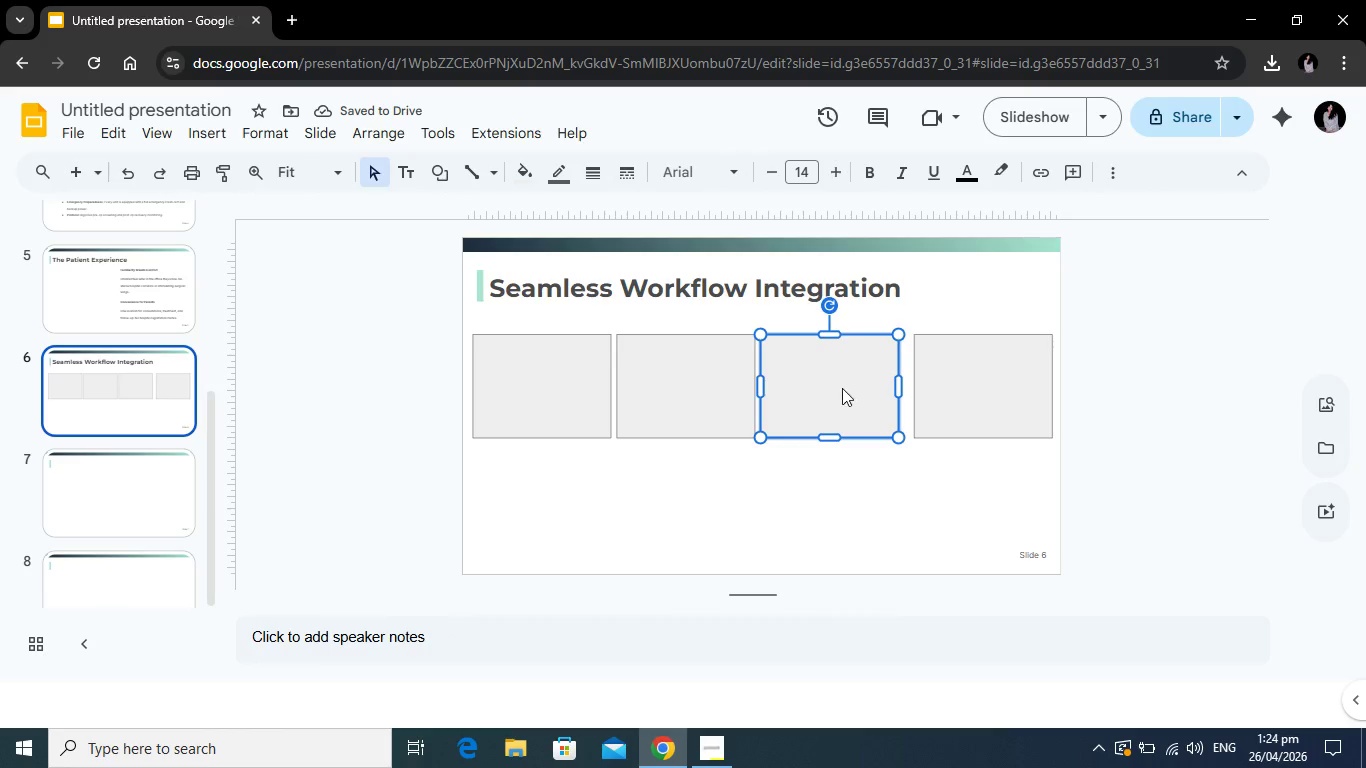 
left_click_drag(start_coordinate=[841, 388], to_coordinate=[848, 388])
 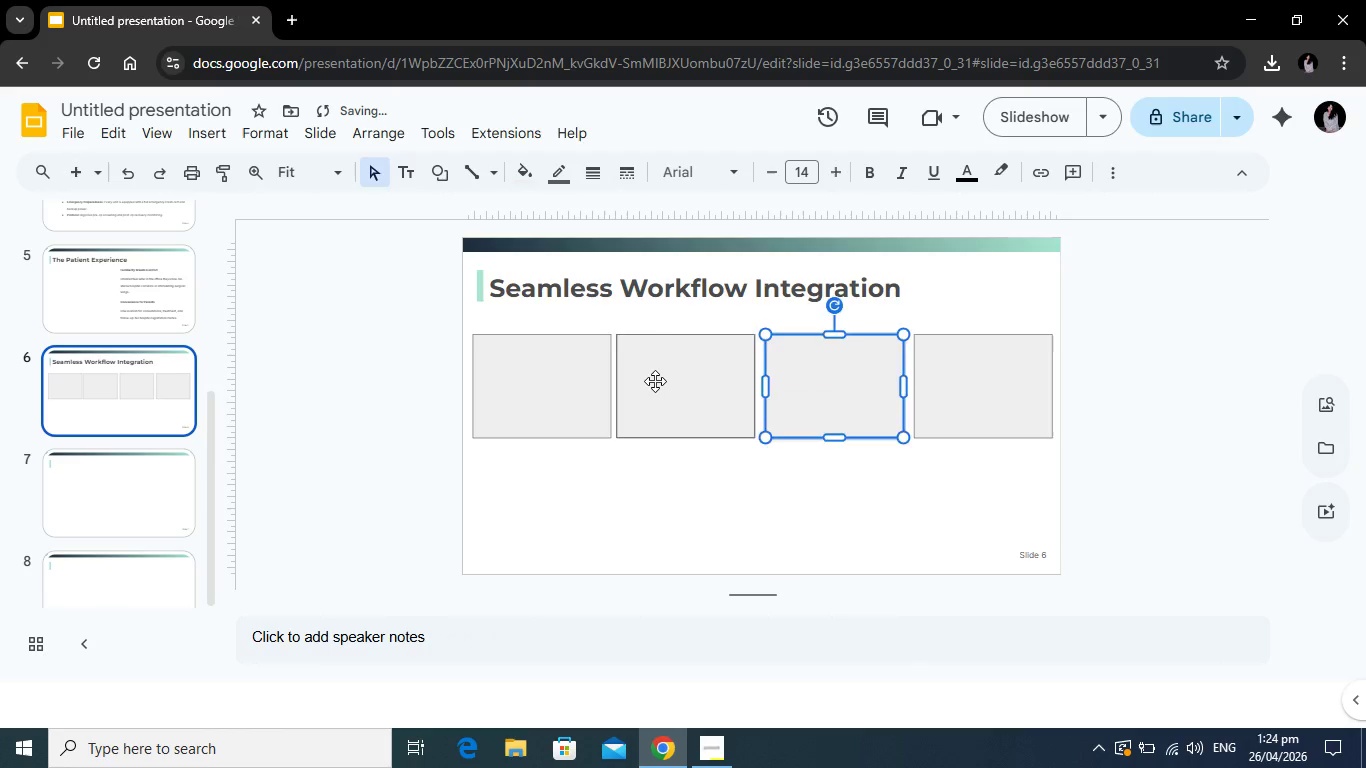 
left_click([655, 381])
 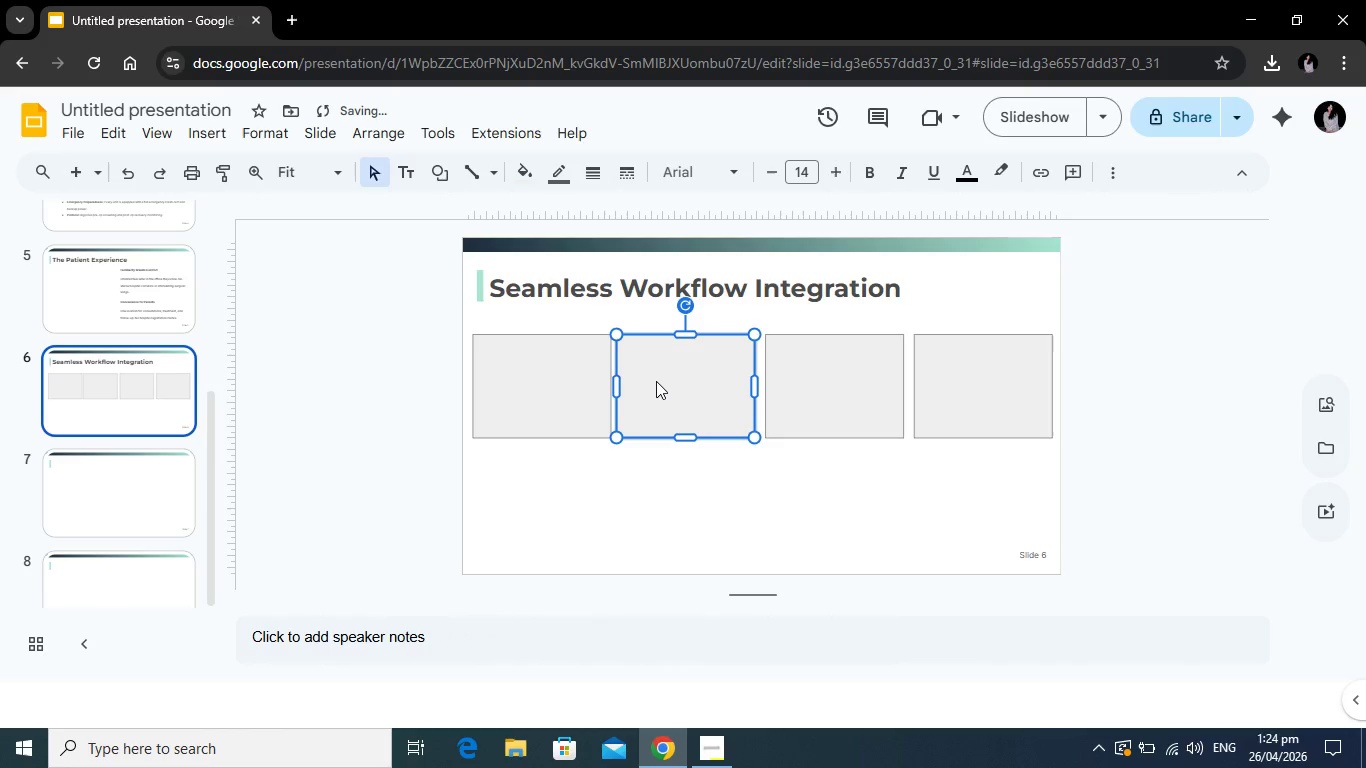 
left_click_drag(start_coordinate=[655, 381], to_coordinate=[662, 381])
 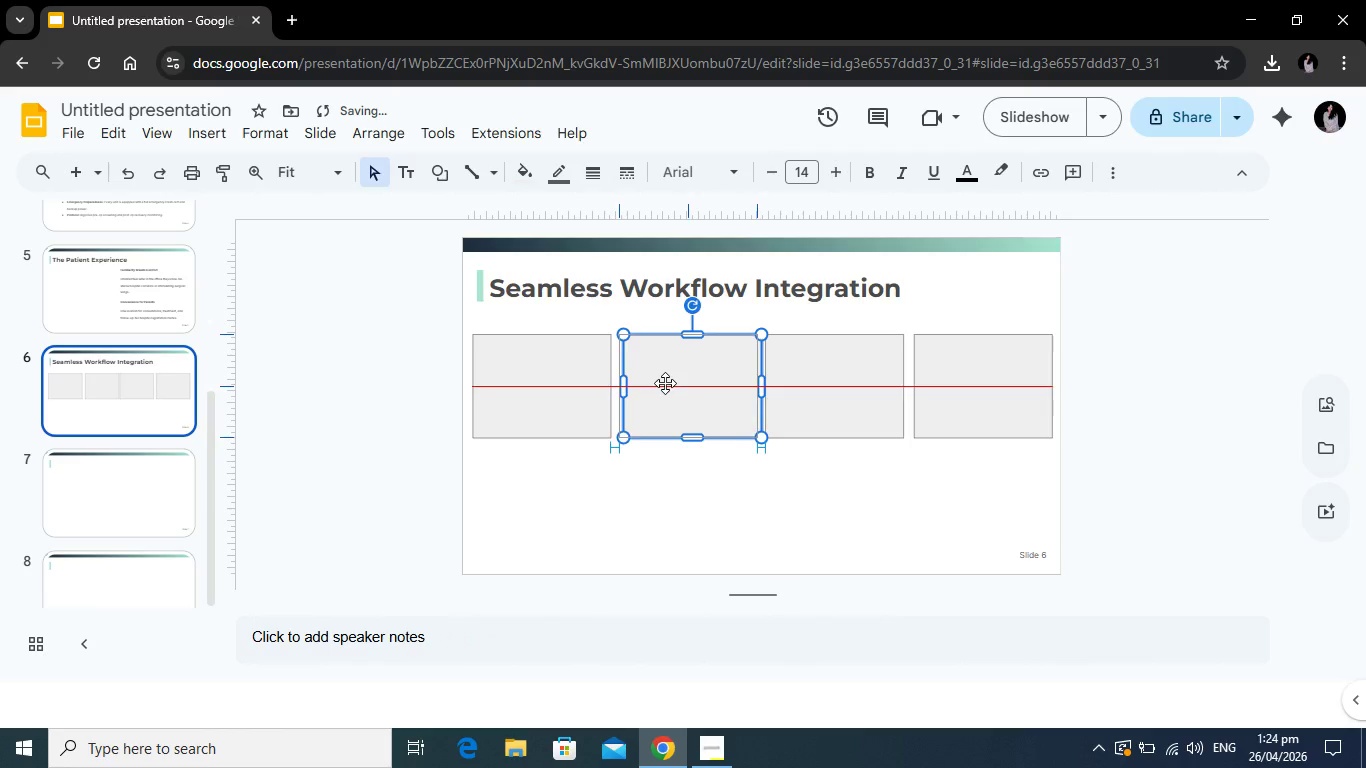 
left_click([635, 498])
 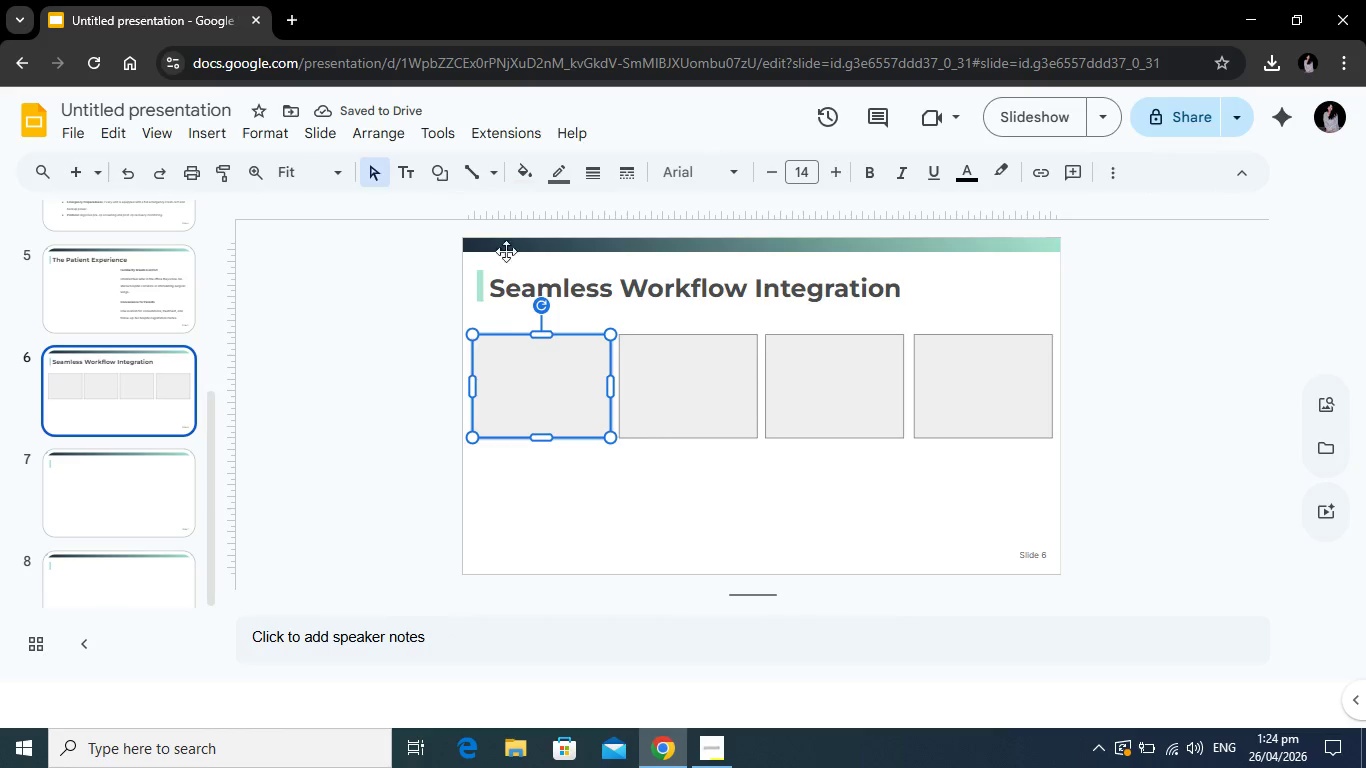 
wait(8.22)
 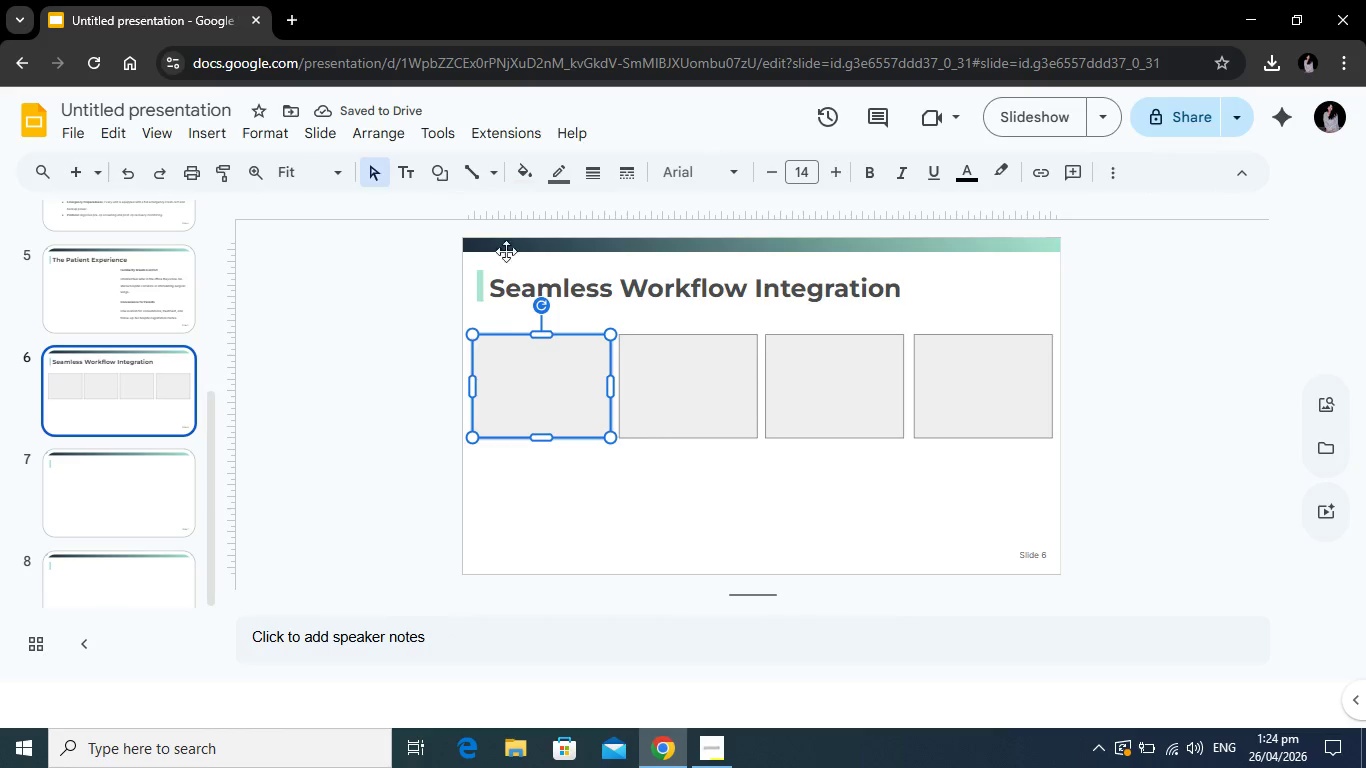 
type(01)
 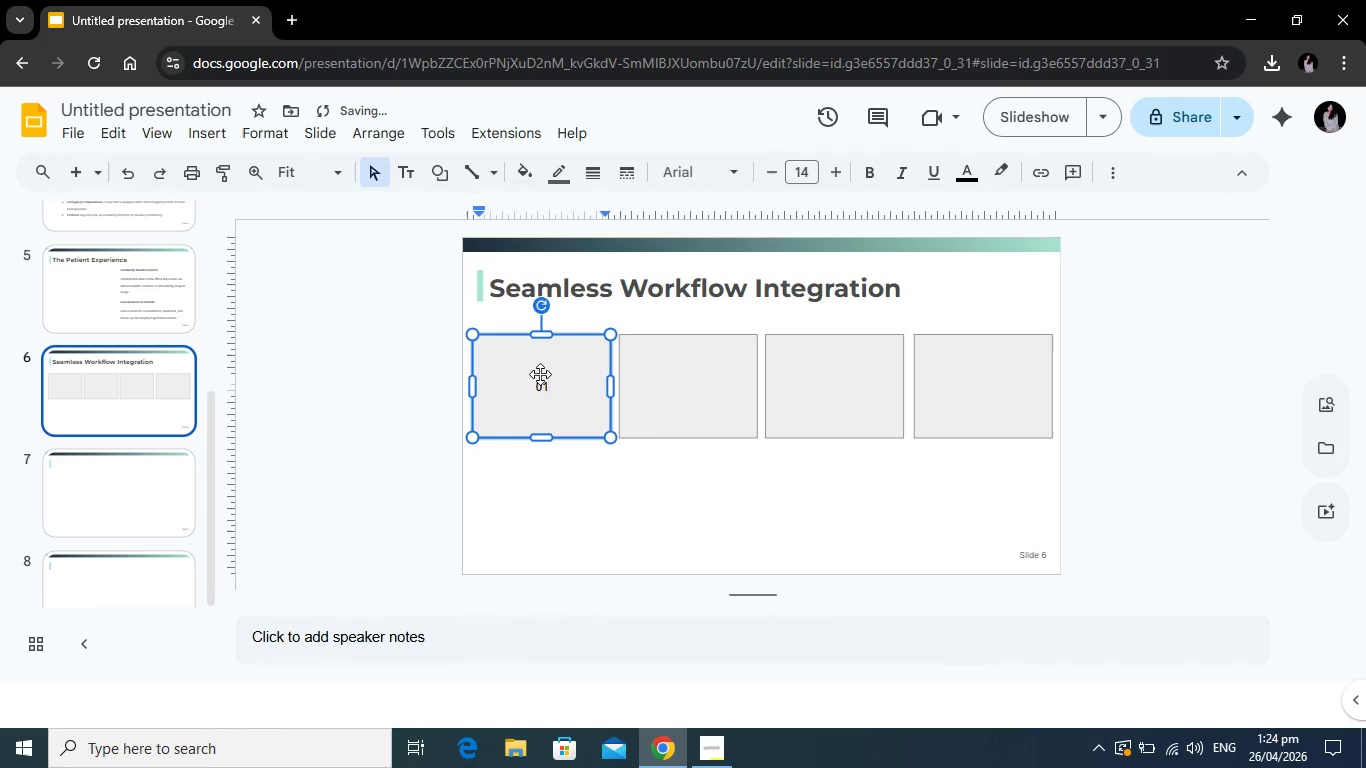 
key(Enter)
 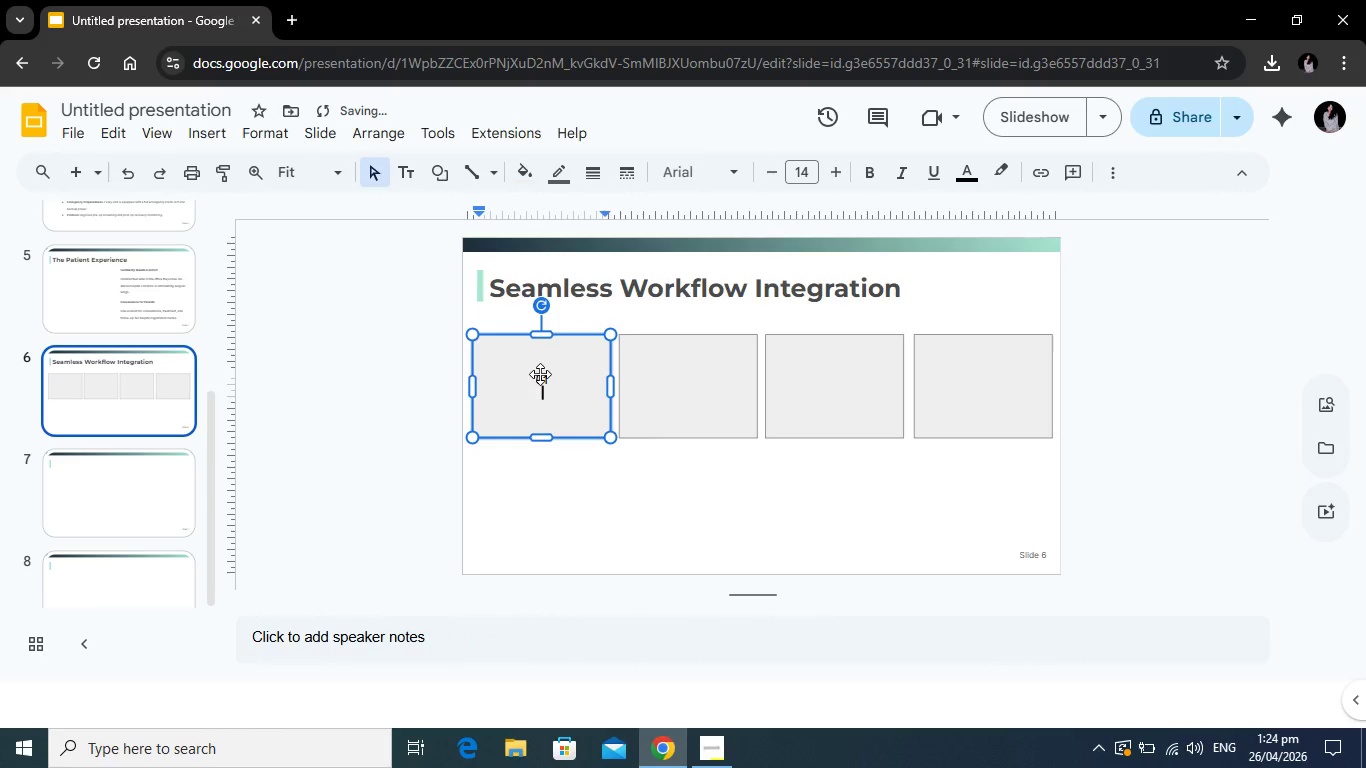 
hold_key(key=Enter, duration=0.31)
 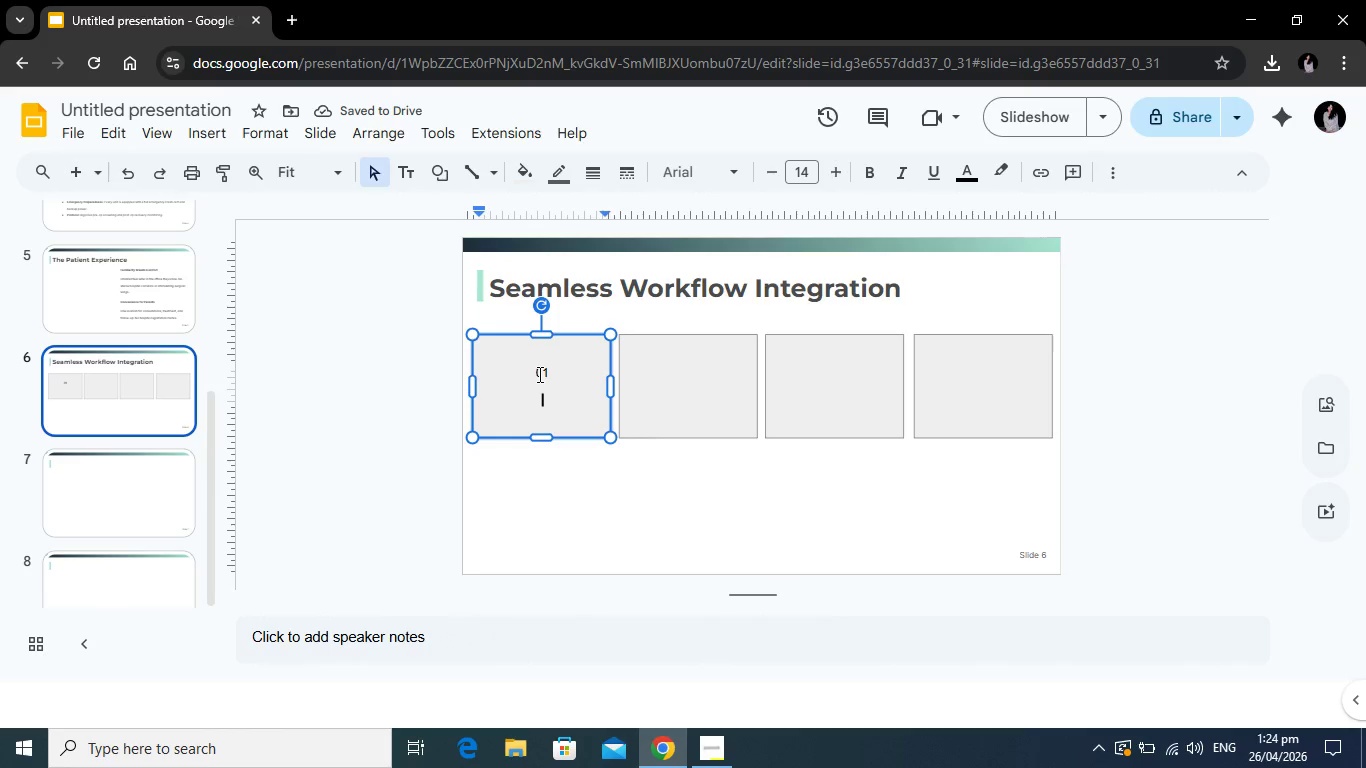 
key(Enter)
 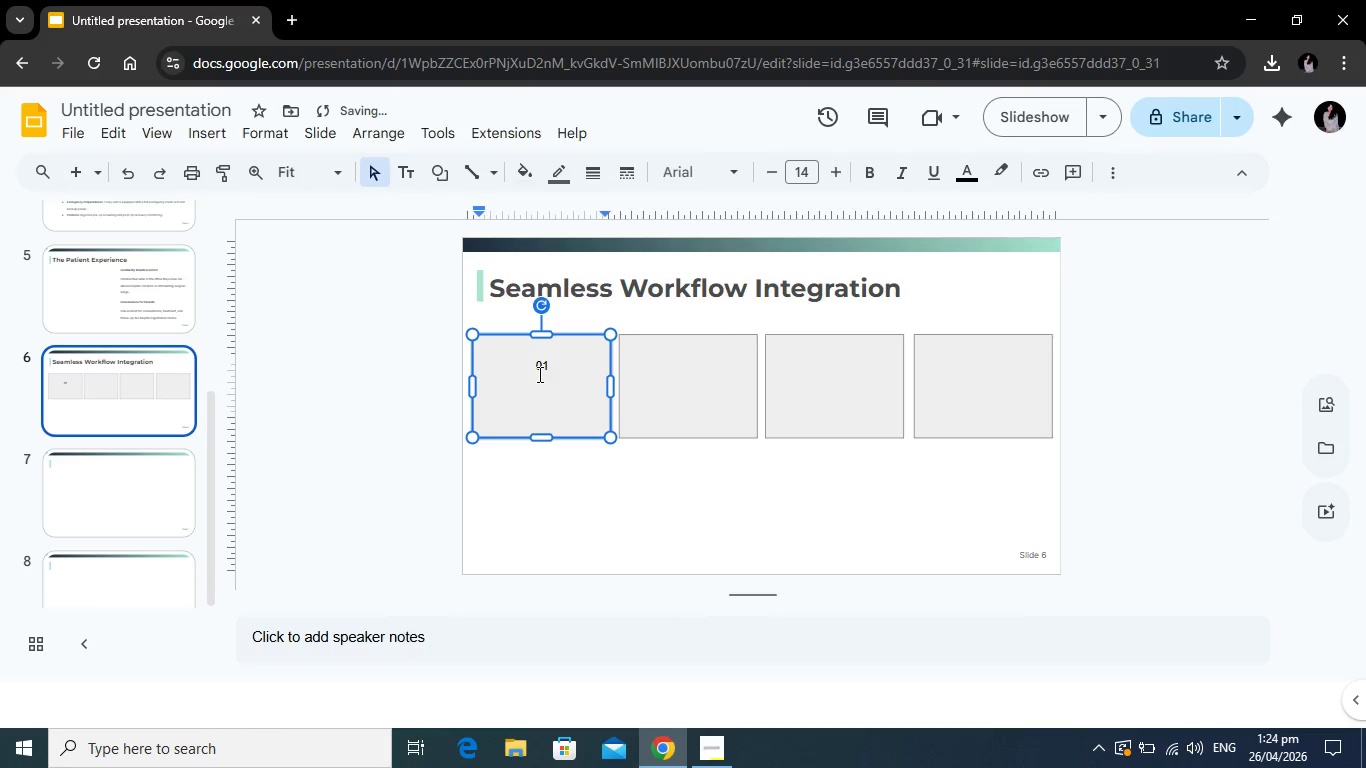 
type(Scheduling)
 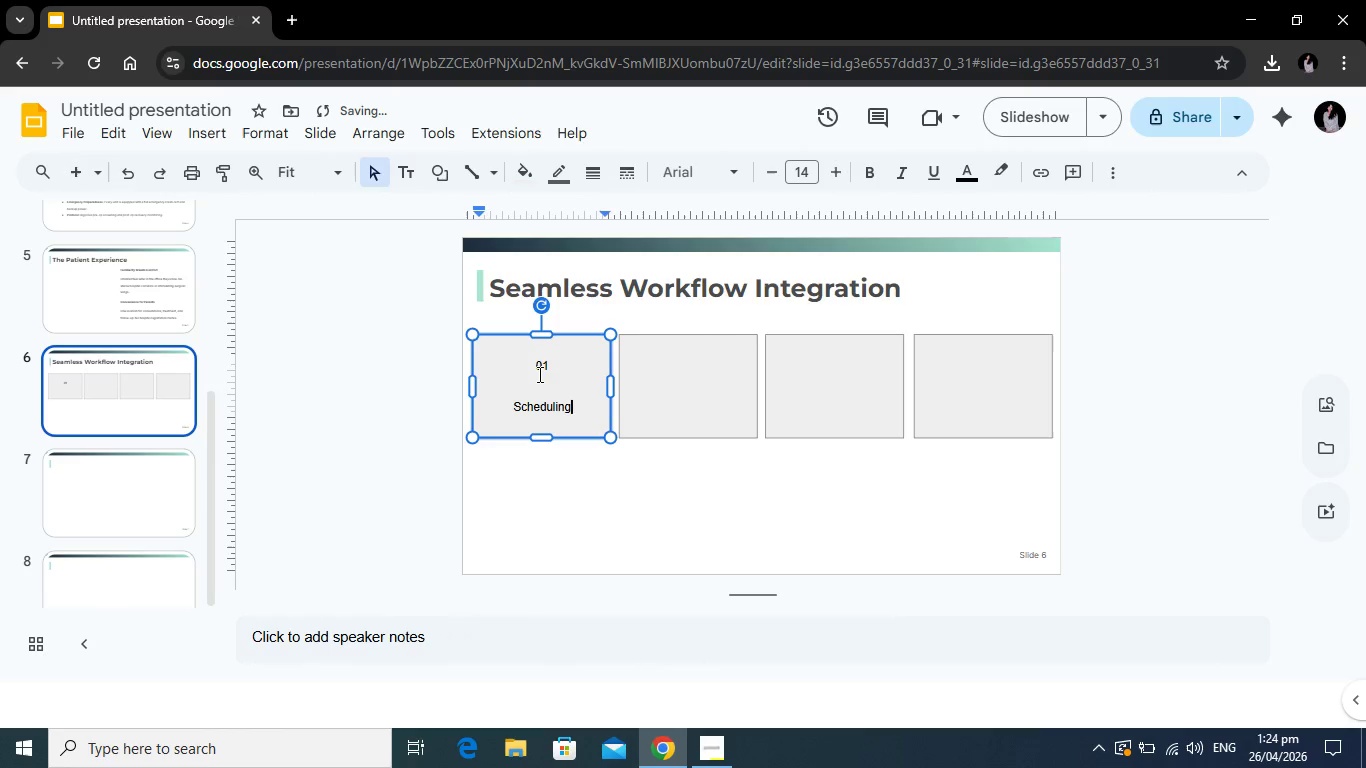 
key(Enter)
 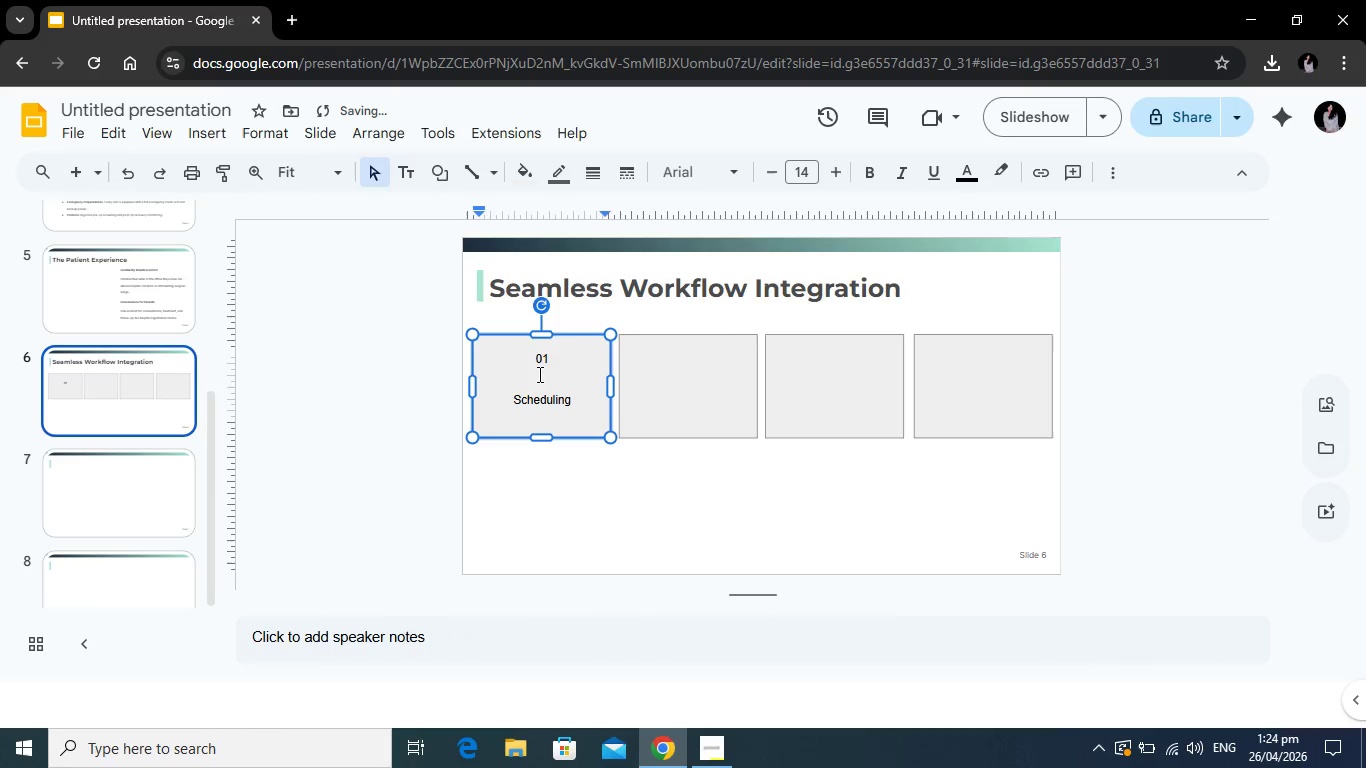 
key(ArrowUp)
 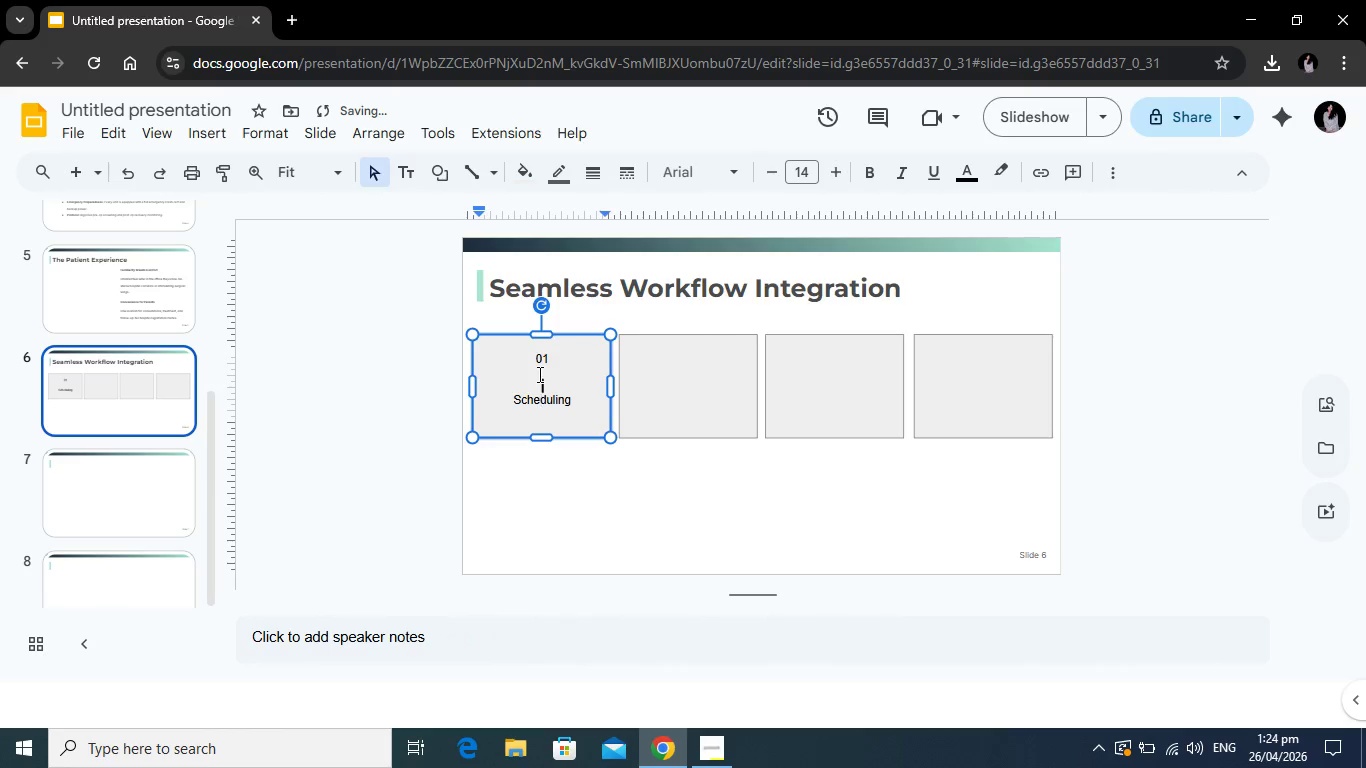 
key(ArrowUp)
 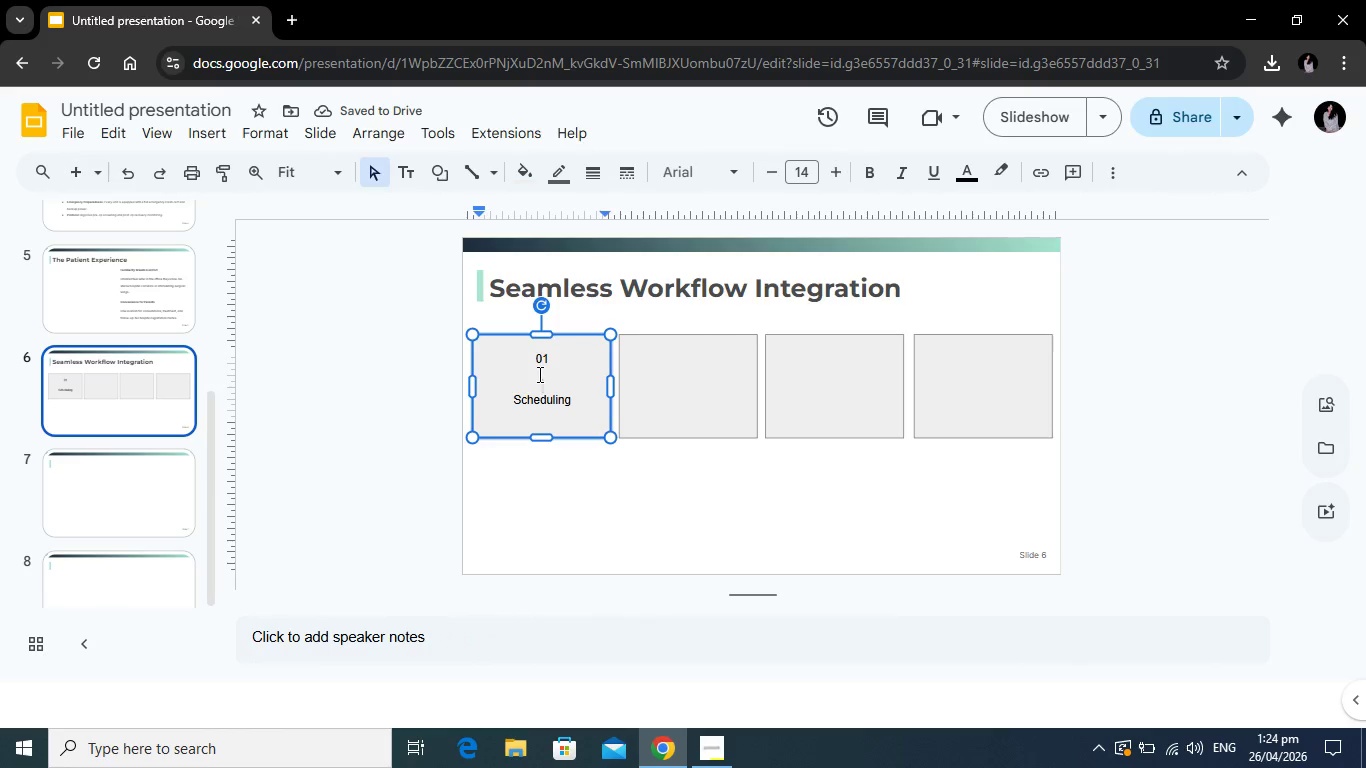 
key(Backspace)
 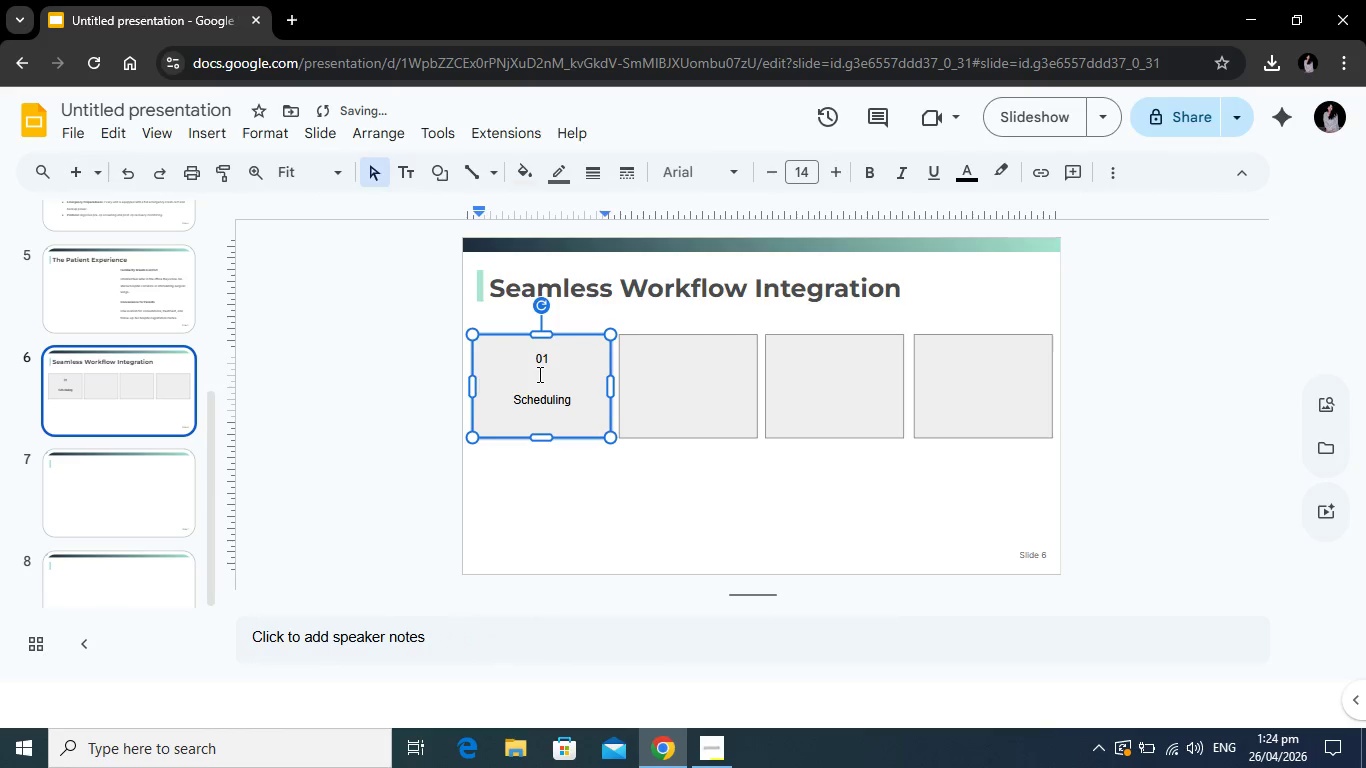 
key(Backspace)
 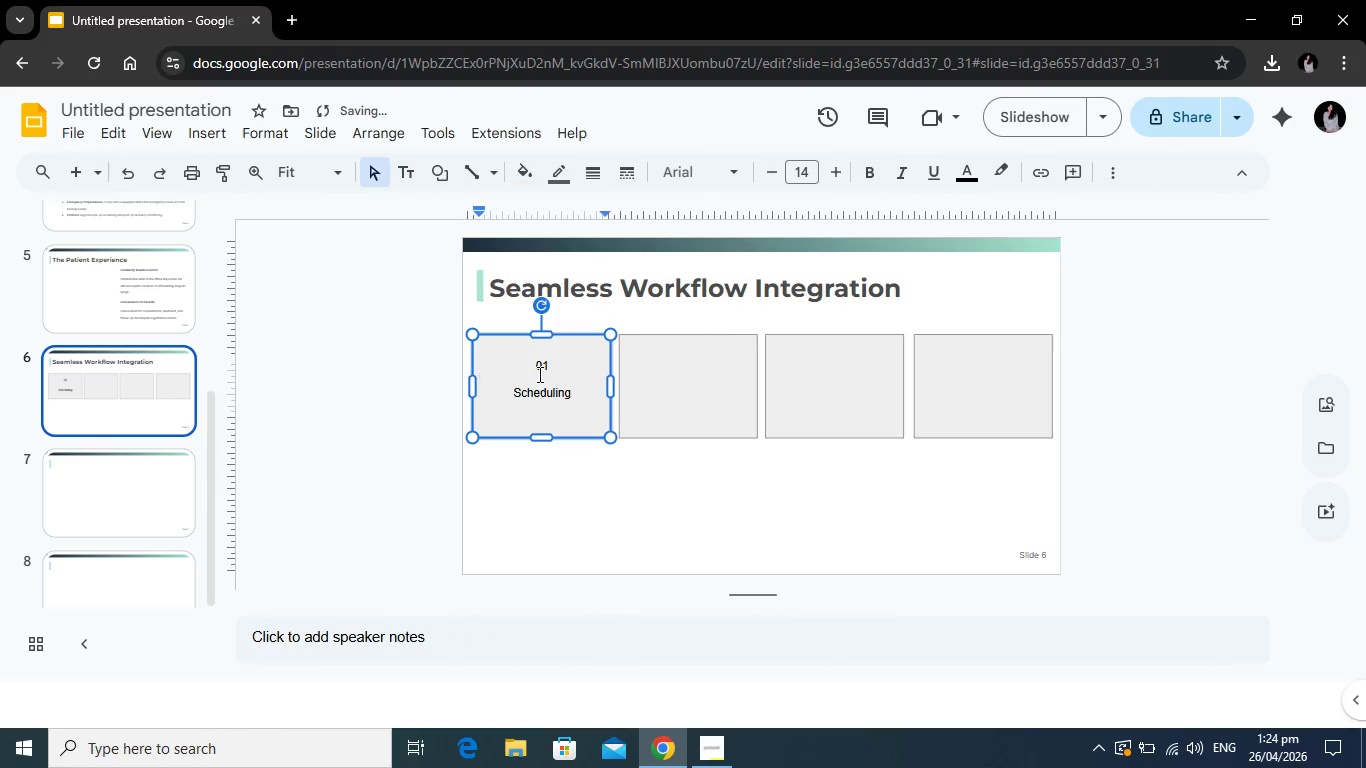 
key(ArrowDown)
 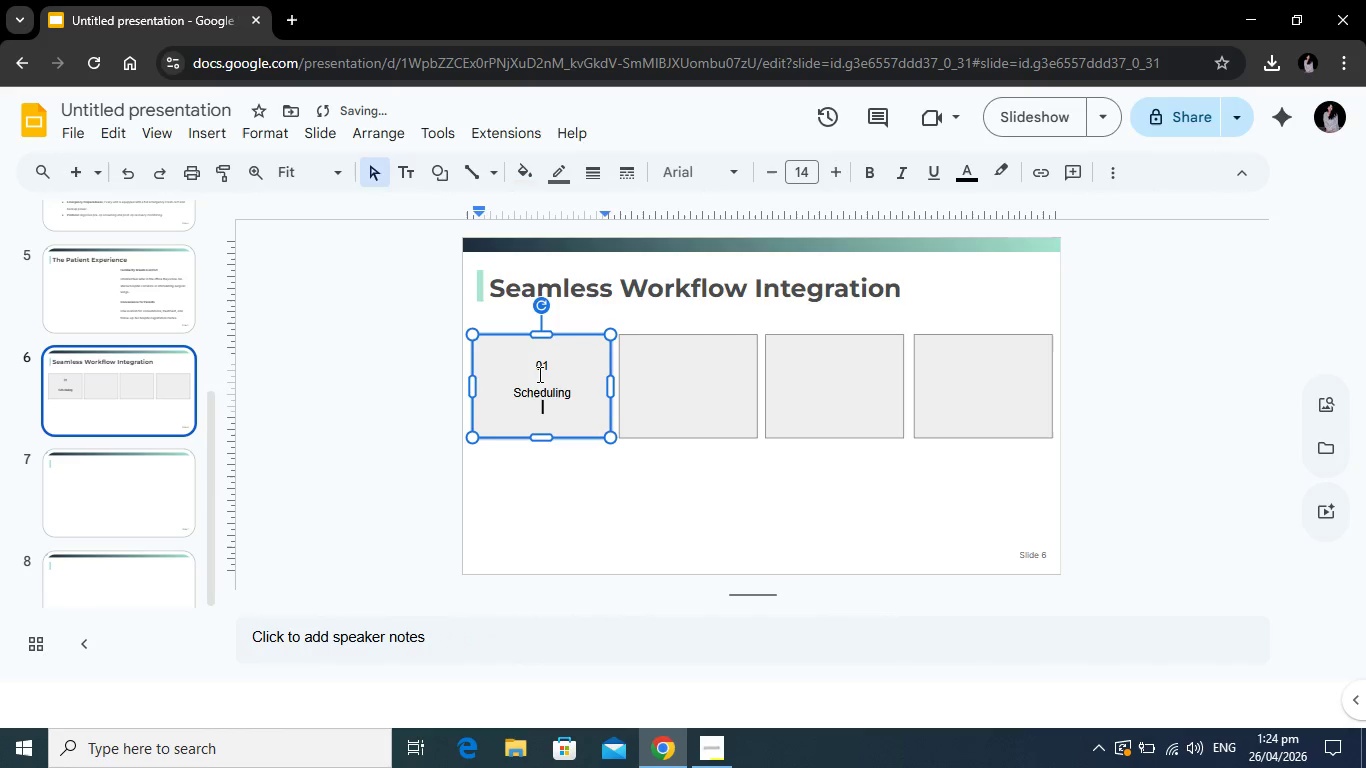 
key(ArrowDown)
 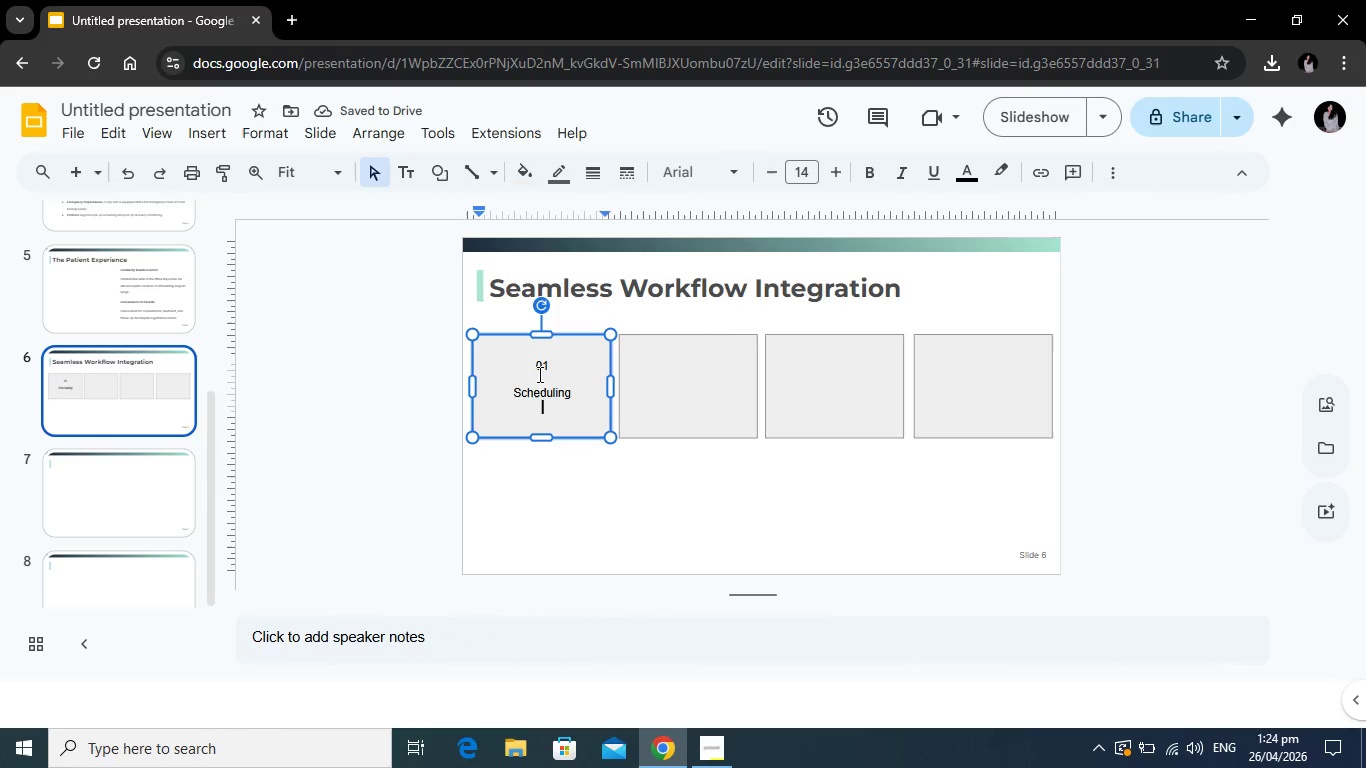 
type(Coordida)
key(Backspace)
key(Backspace)
type(nate dates via our shared portal.)
 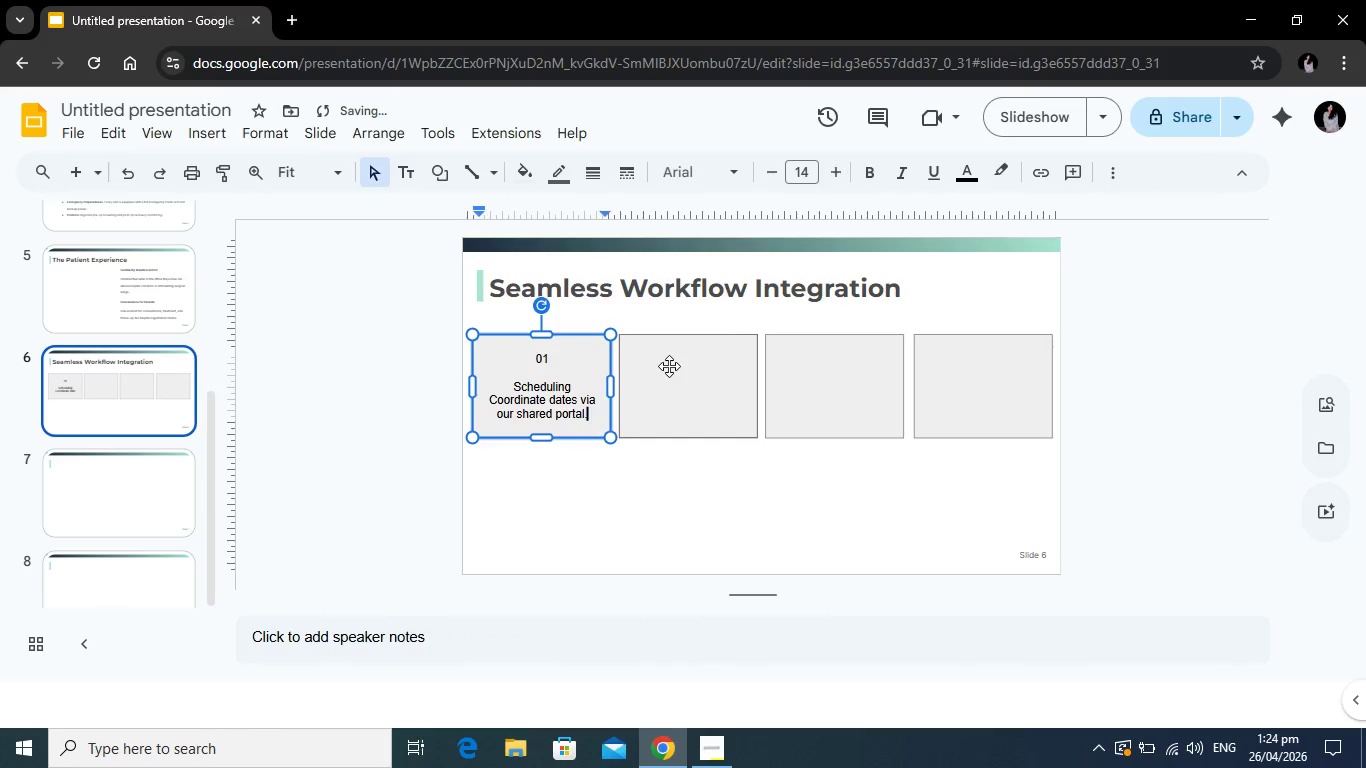 
left_click([669, 375])
 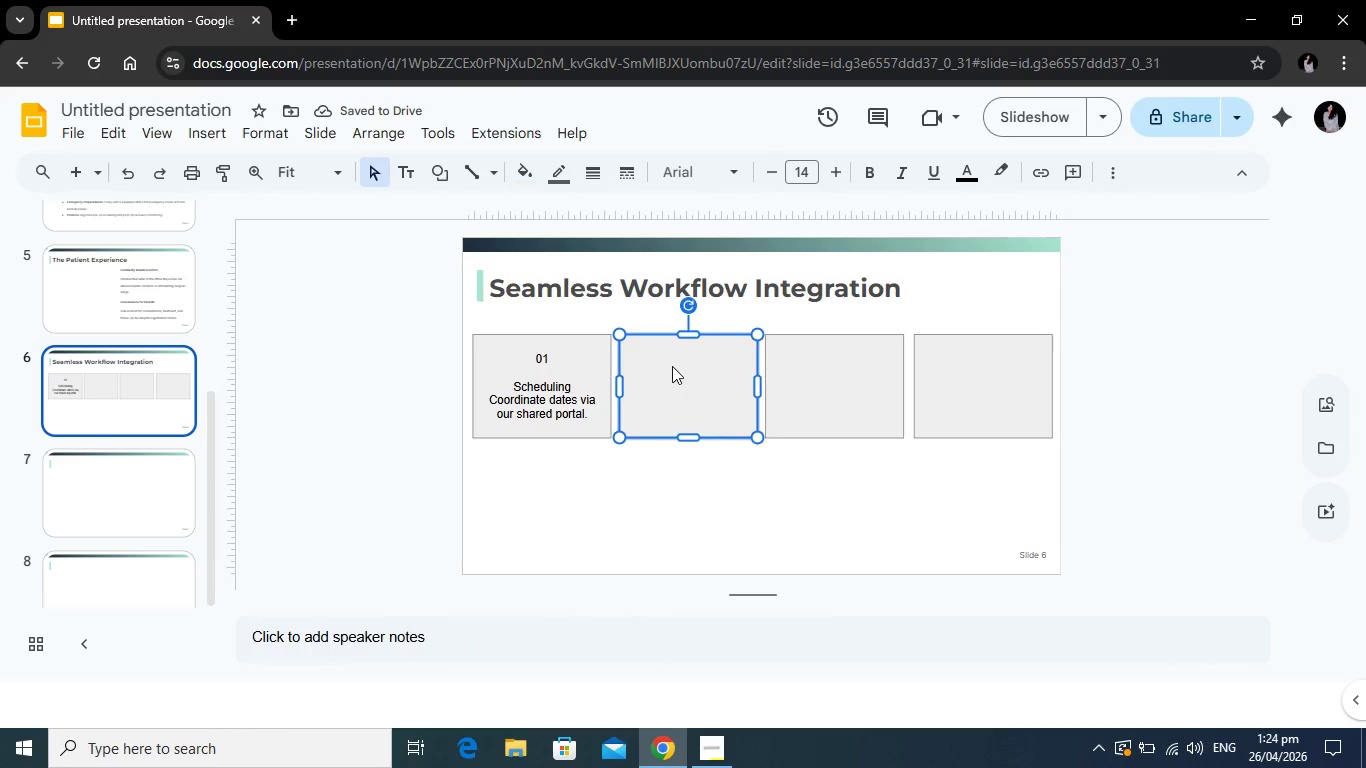 
type(02)
 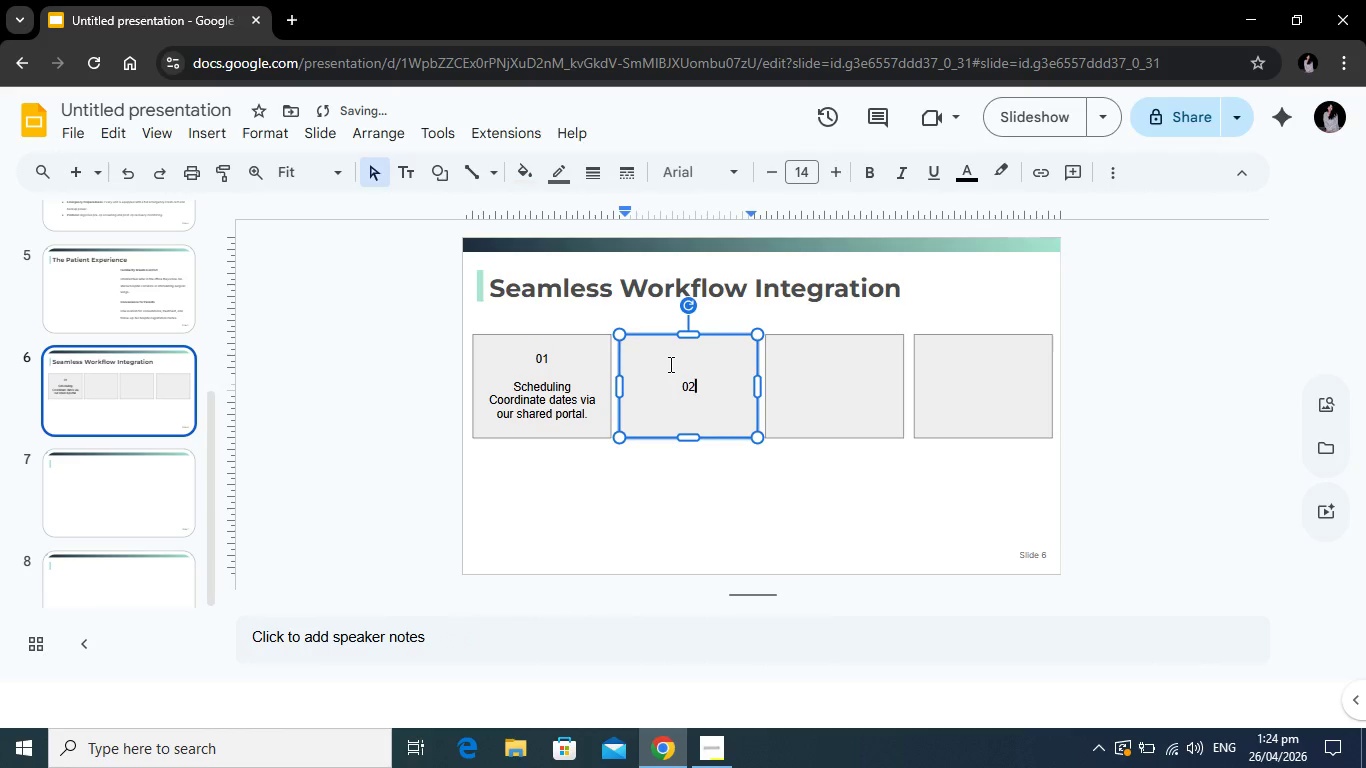 
key(Enter)
 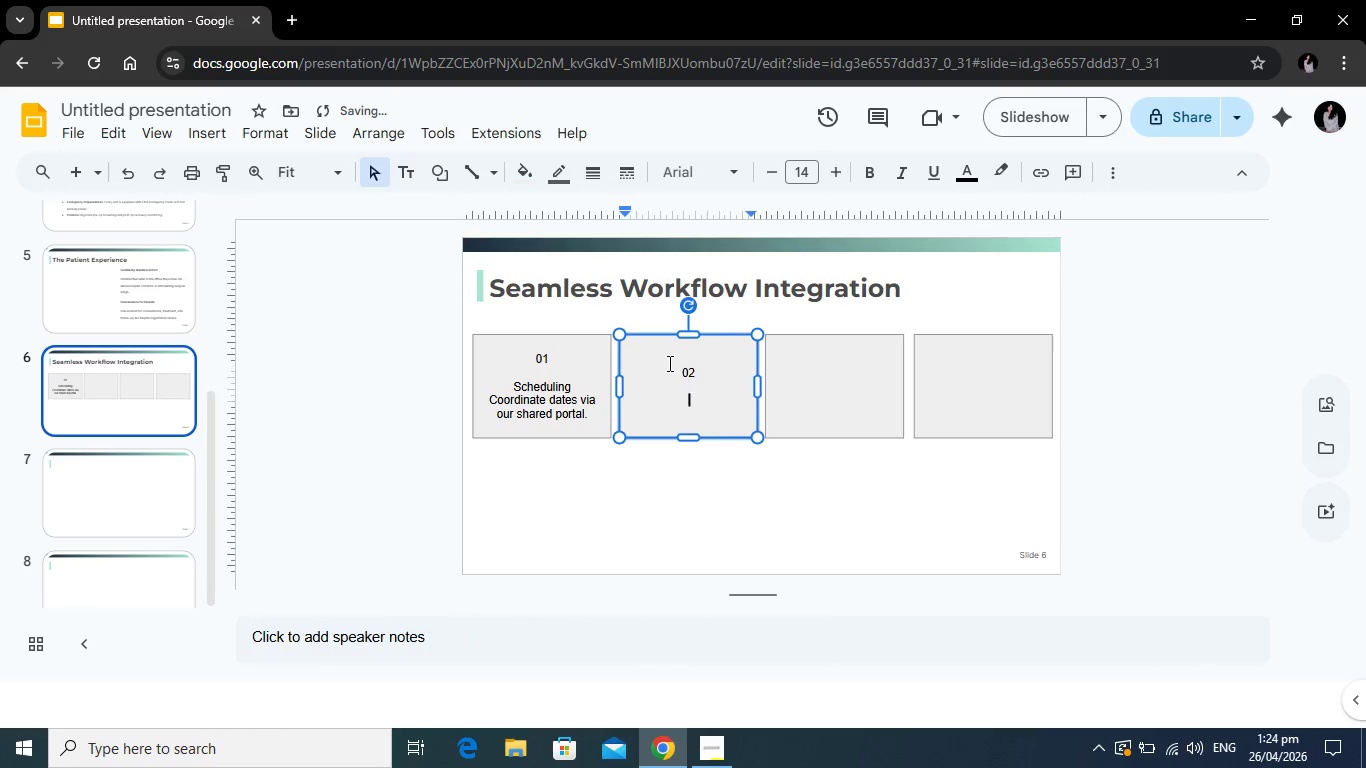 
key(Enter)
 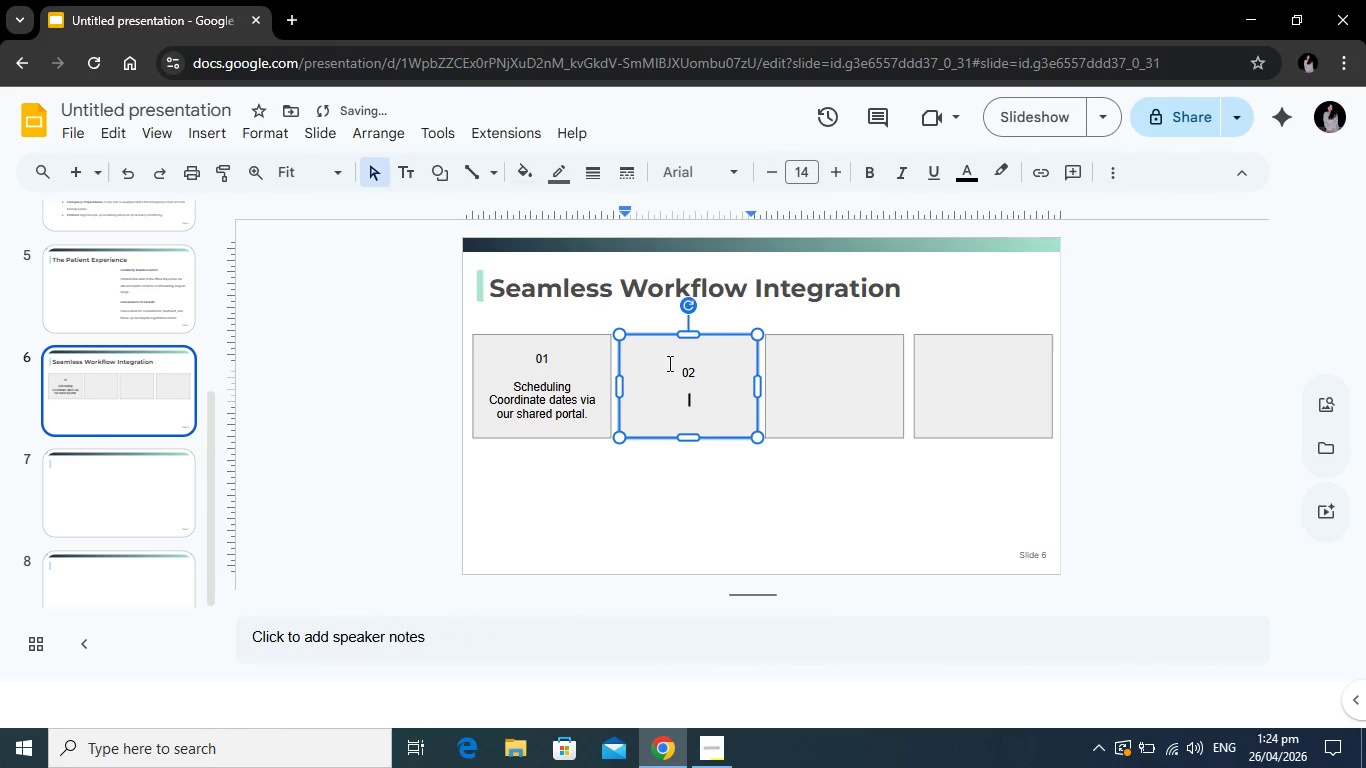 
type(Setup)
 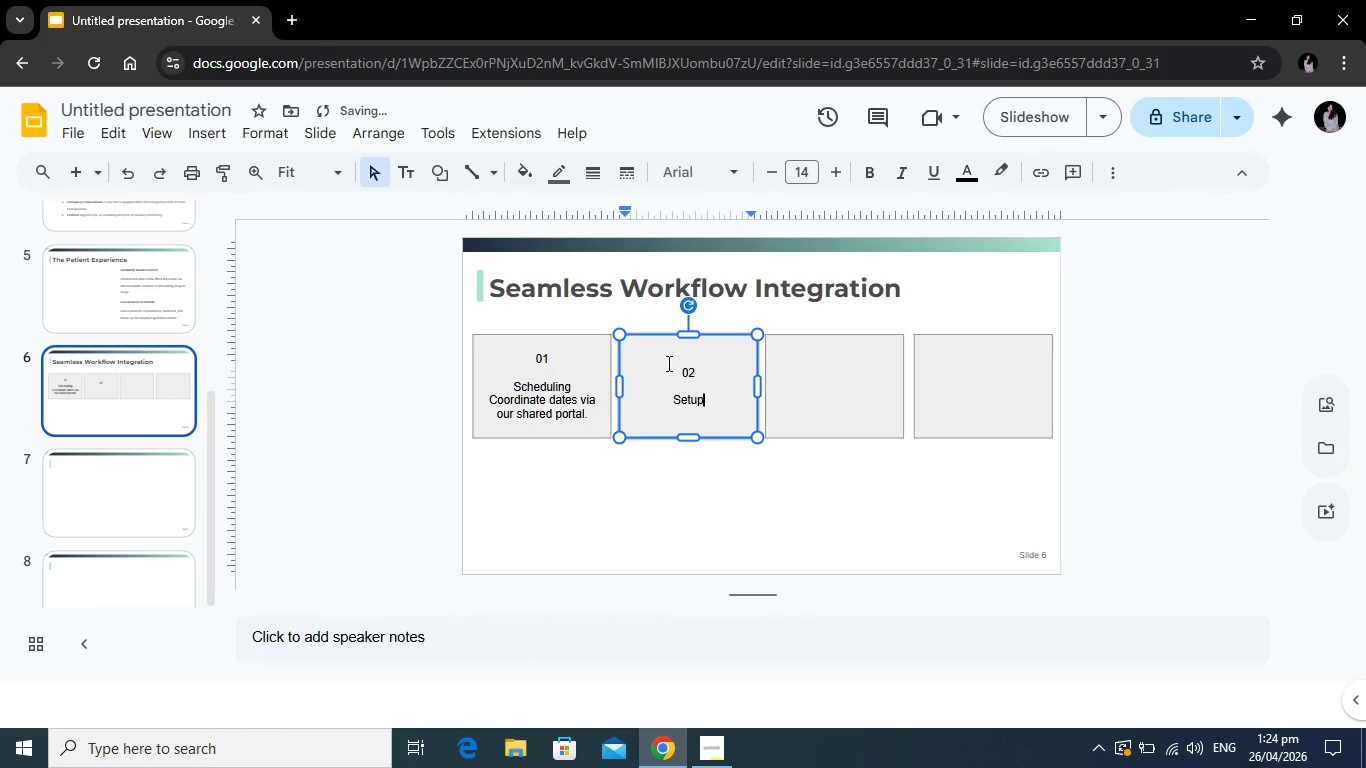 
key(Enter)
 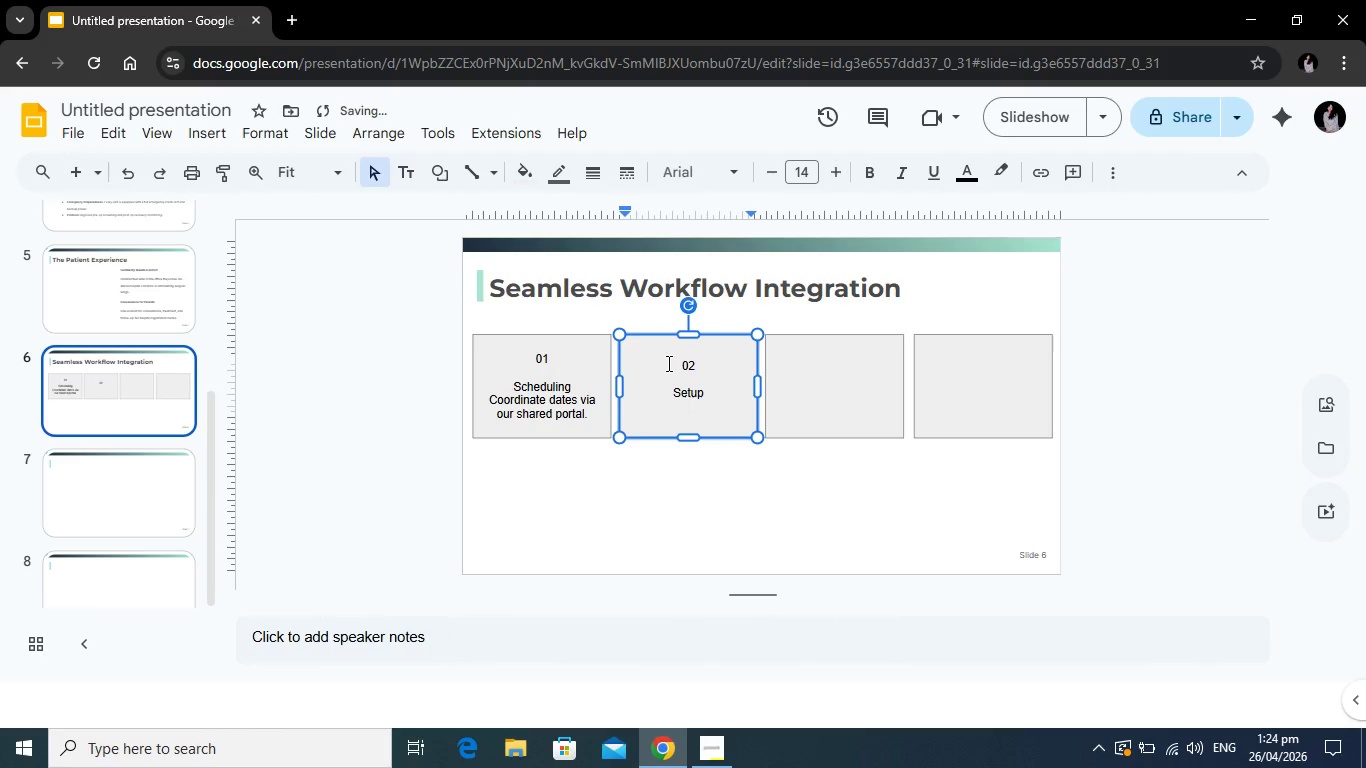 
type(Our suite arrives 60 min prior to first case.)
 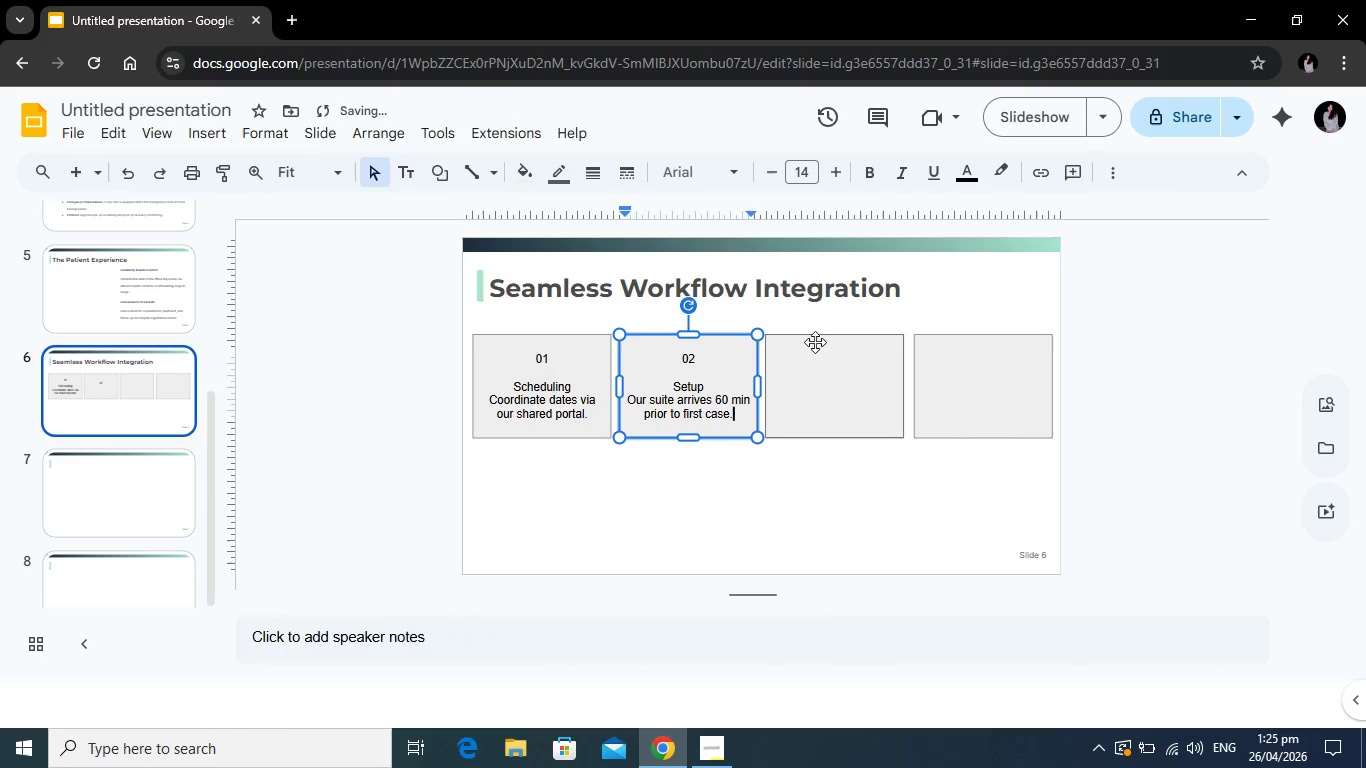 
left_click([818, 373])
 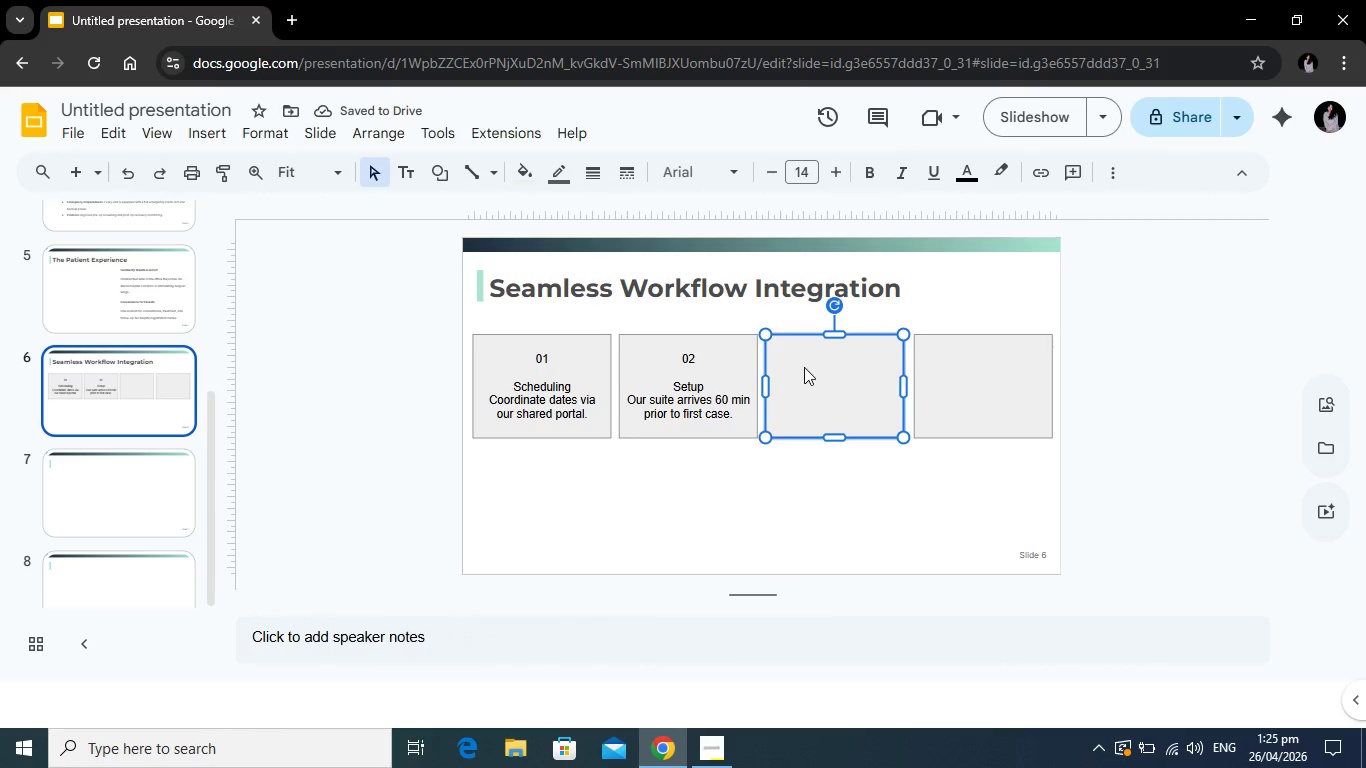 
type(03)
 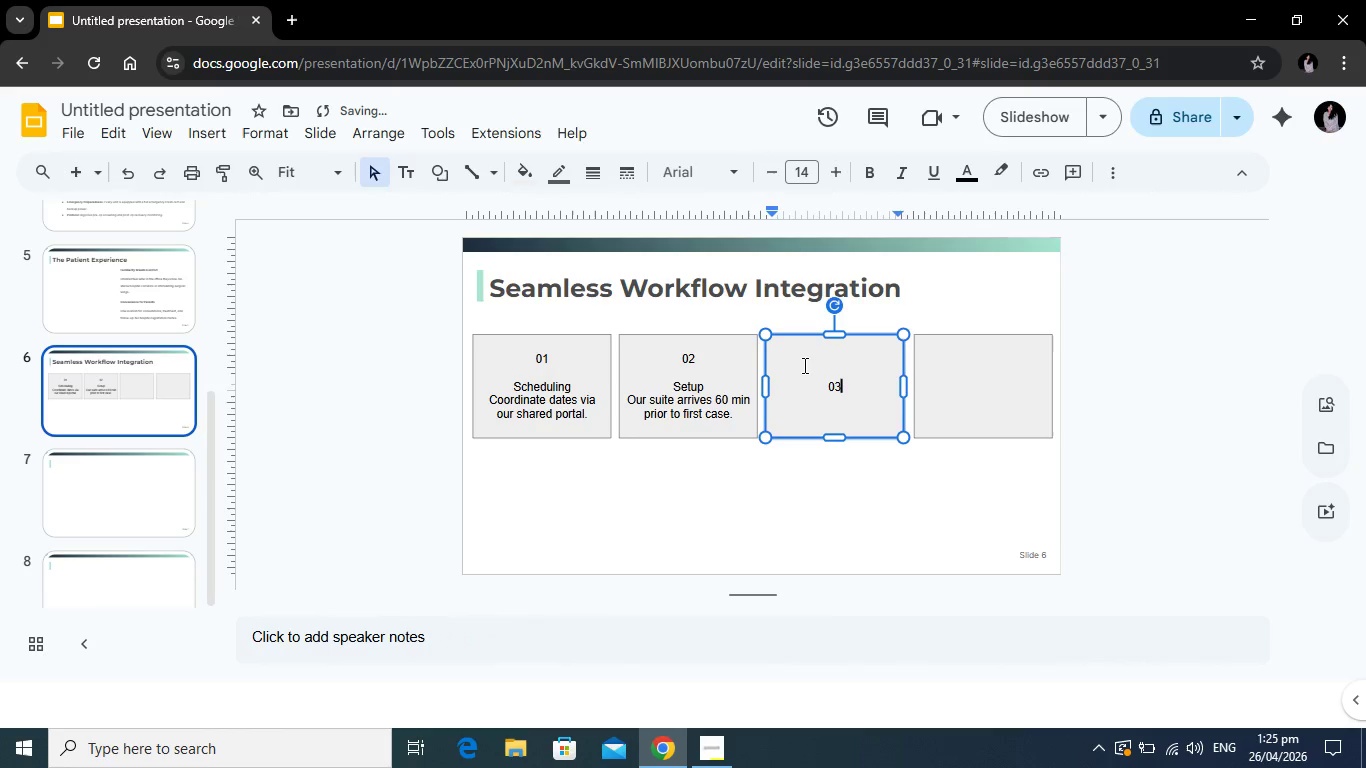 
key(Enter)
 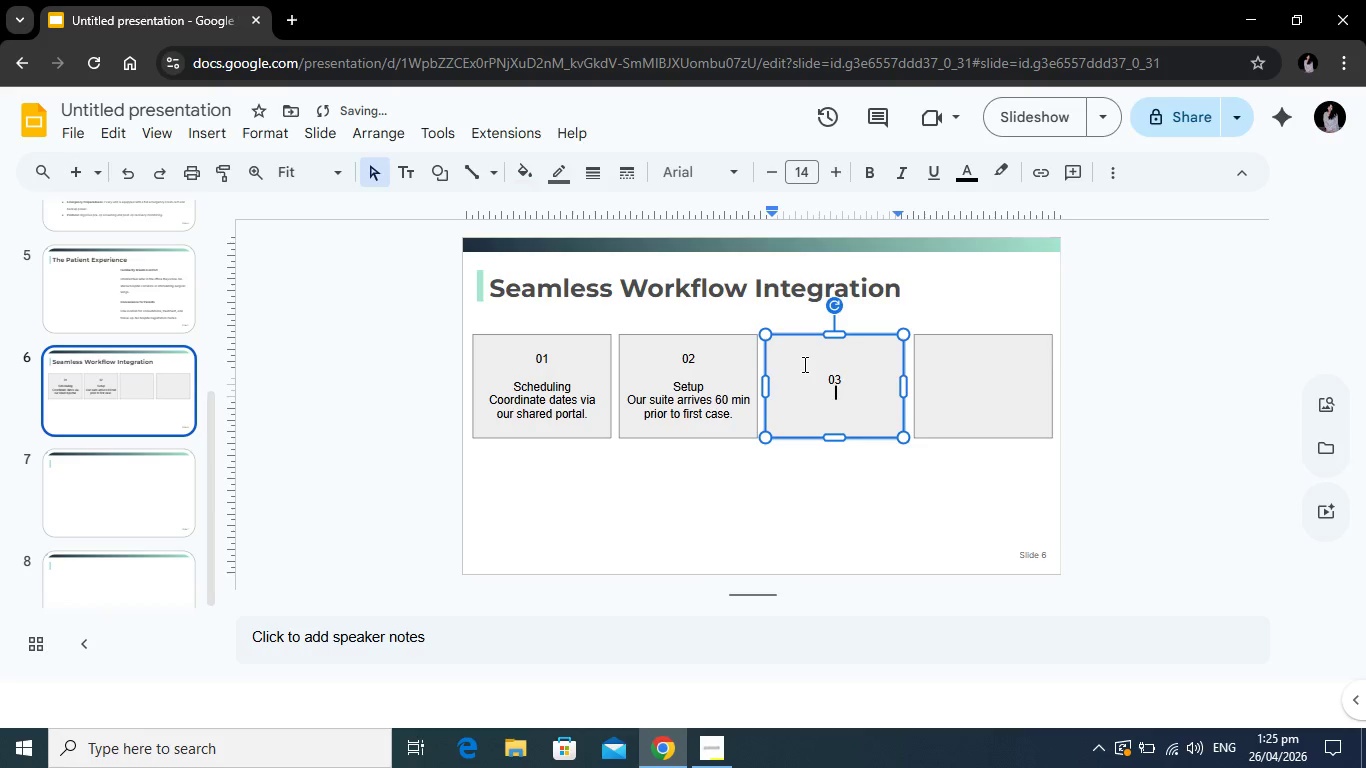 
key(Enter)
 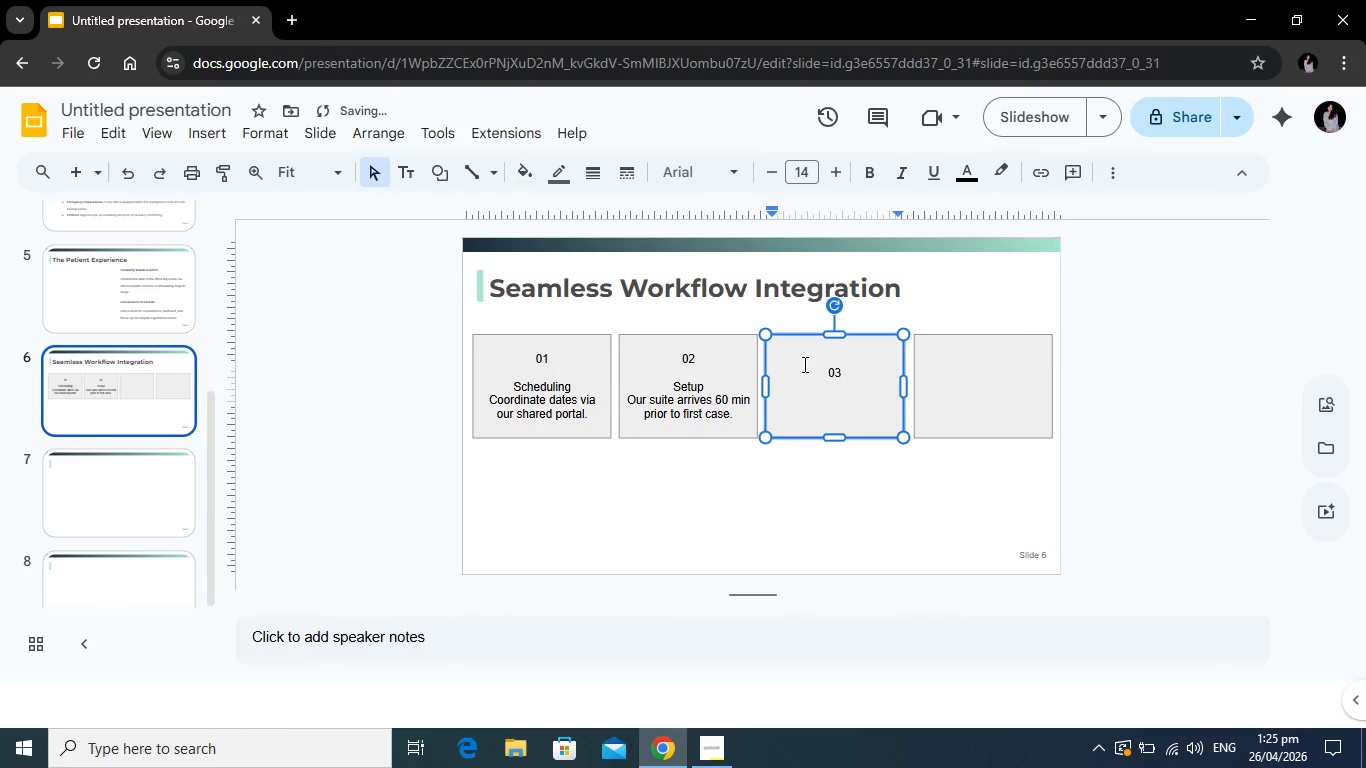 
type(Treatment)
 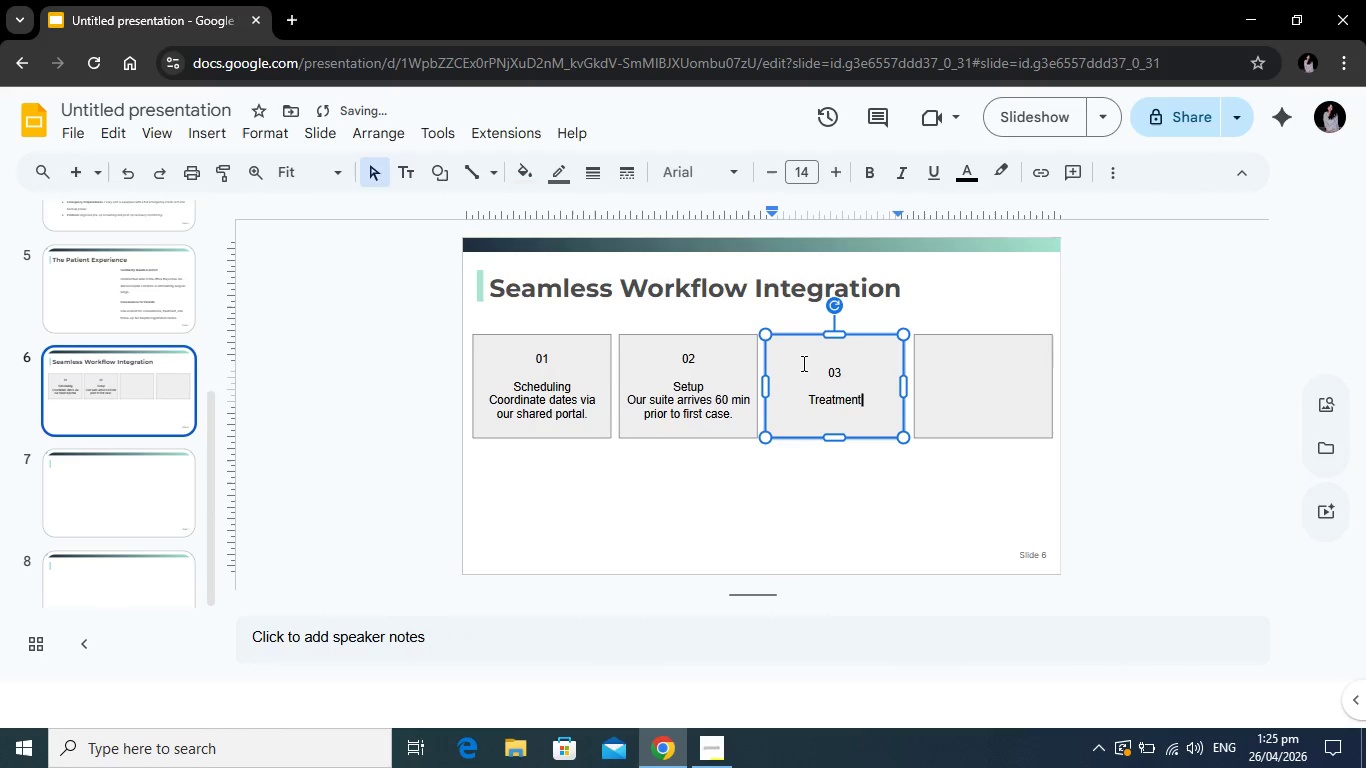 
key(Enter)
 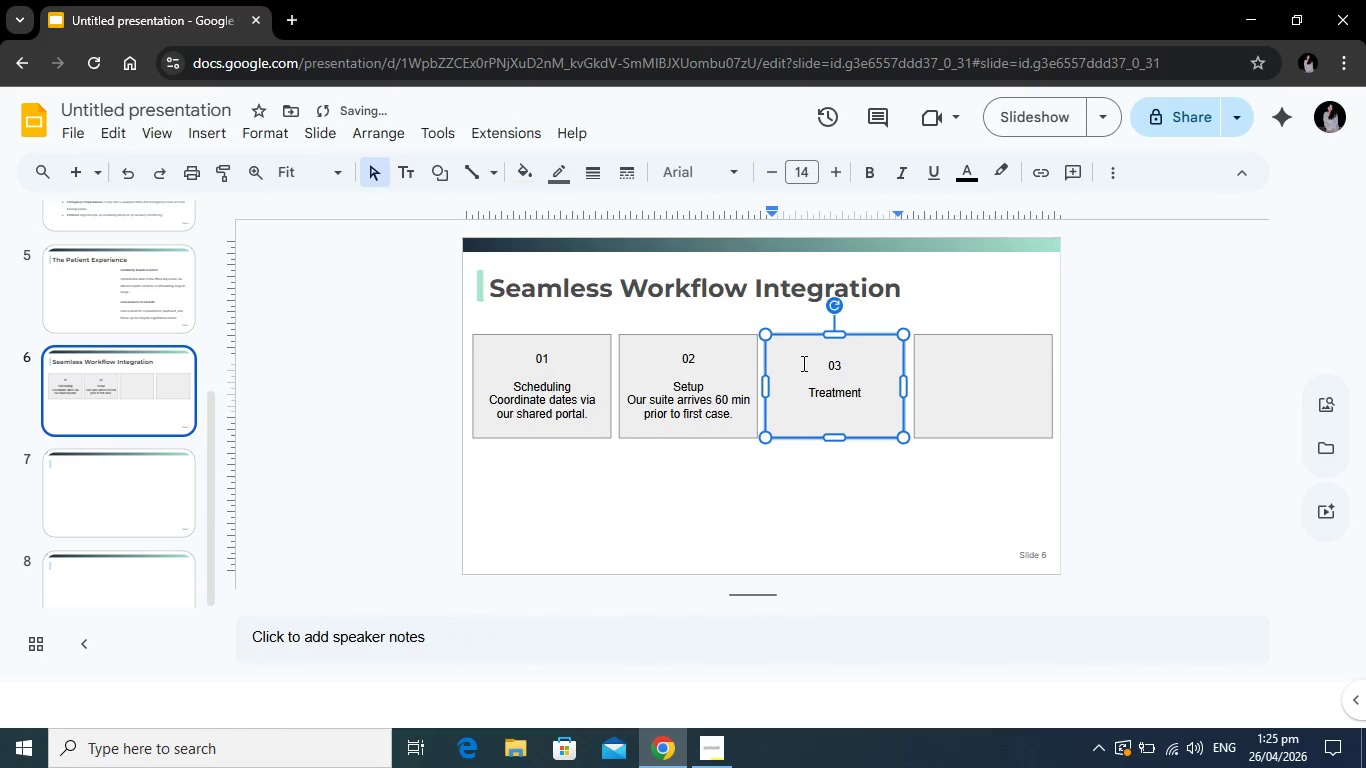 
type(You perform the )
key(Backspace)
type( surgery, we manage anesthesia)
 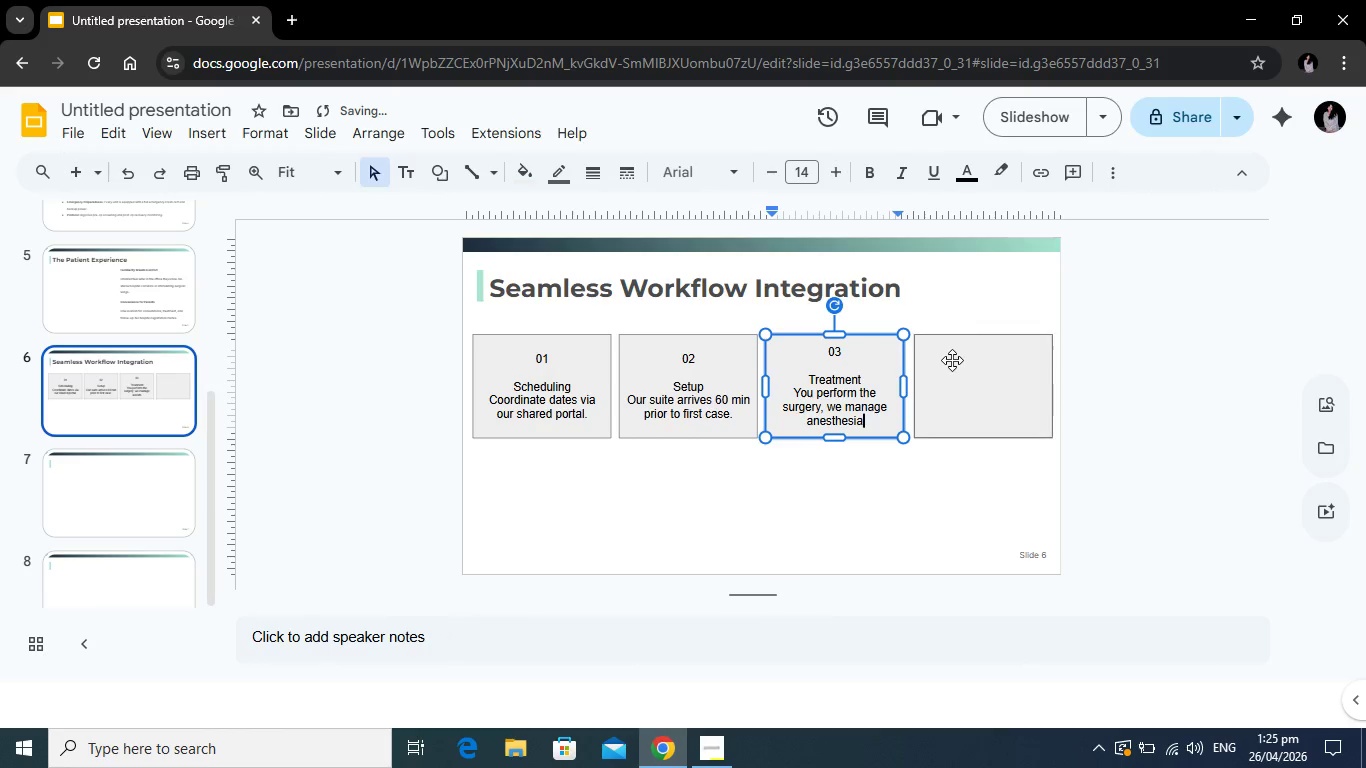 
left_click([955, 356])
 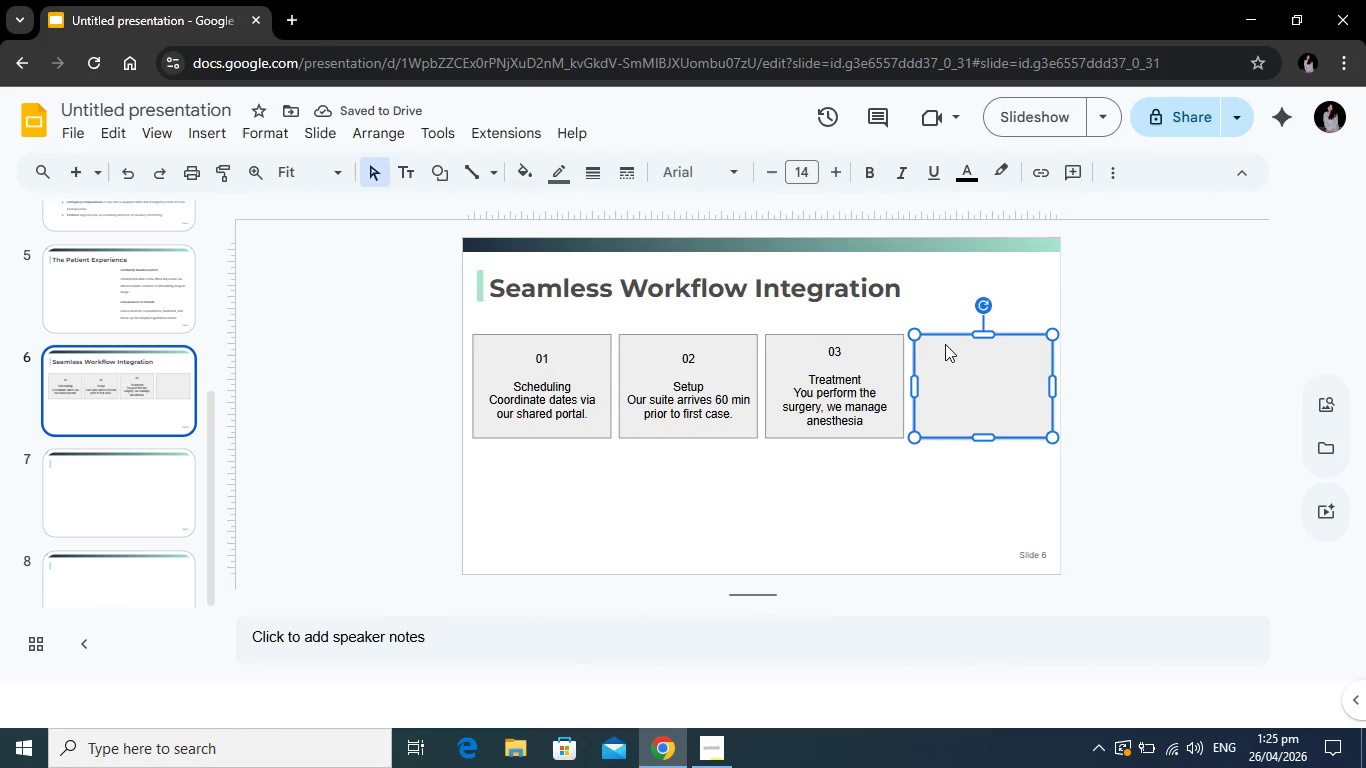 
type(04)
 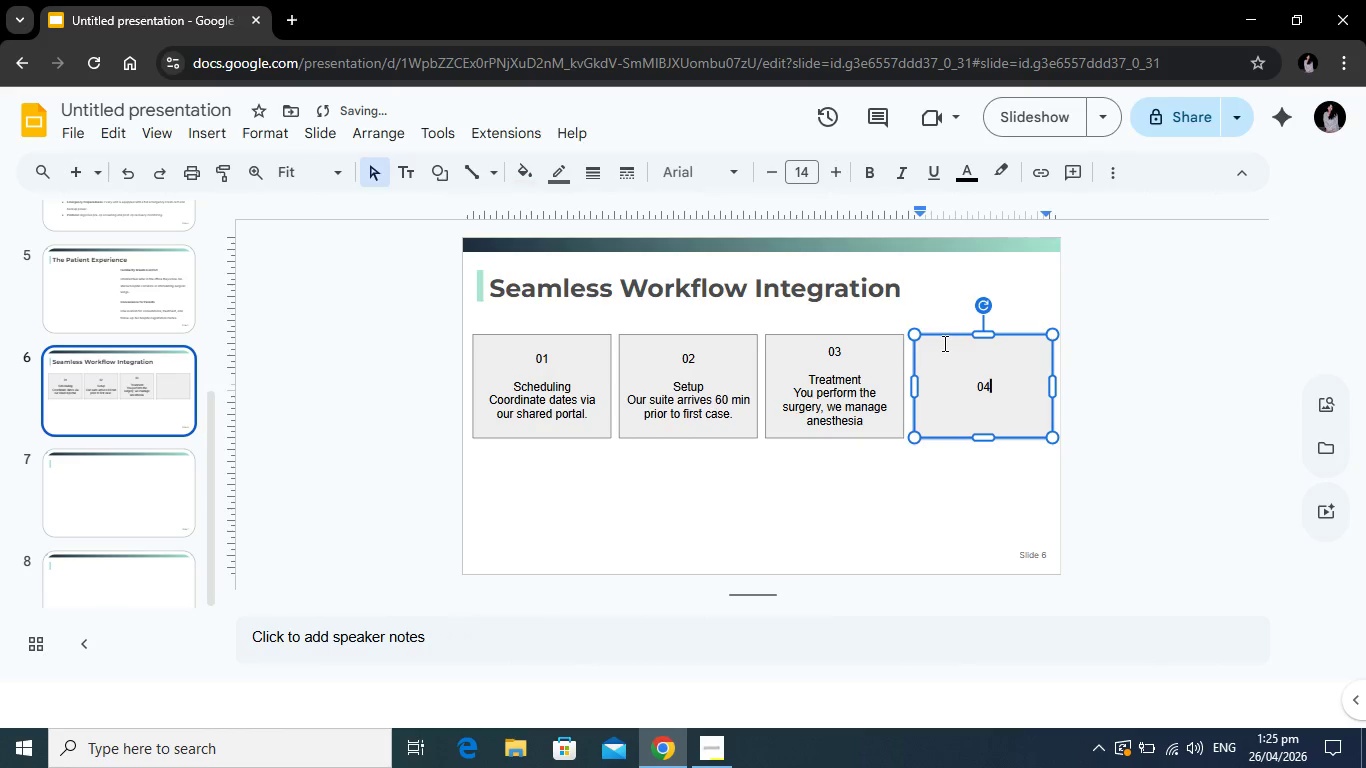 
key(Enter)
 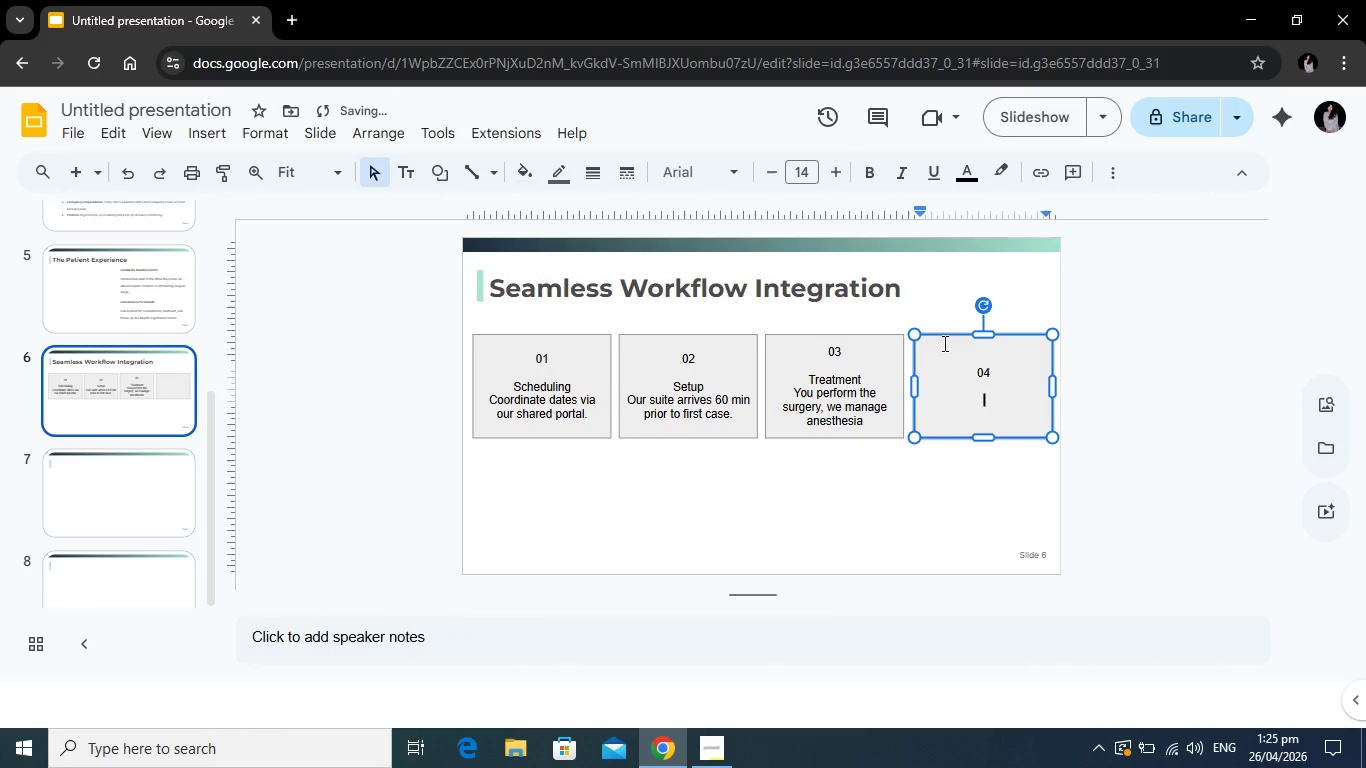 
key(Enter)
 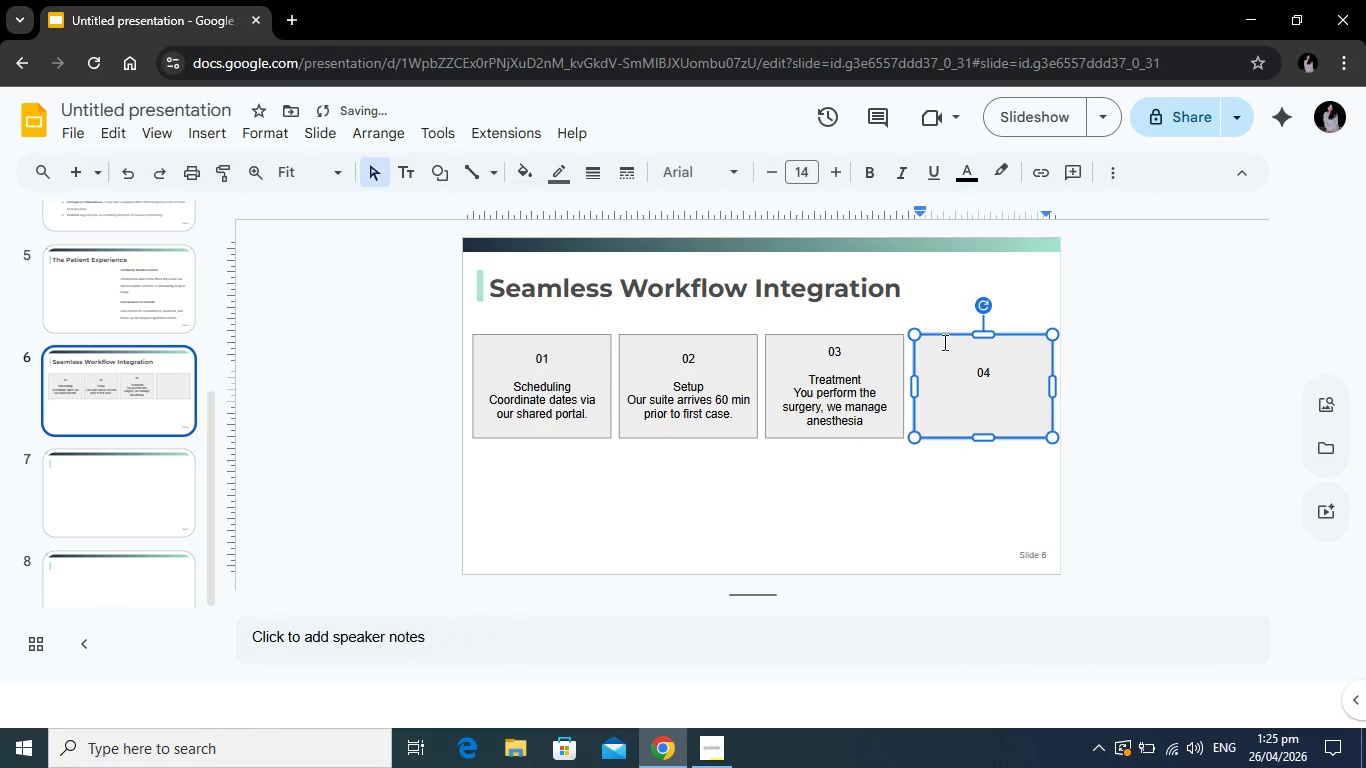 
type(Recovery)
 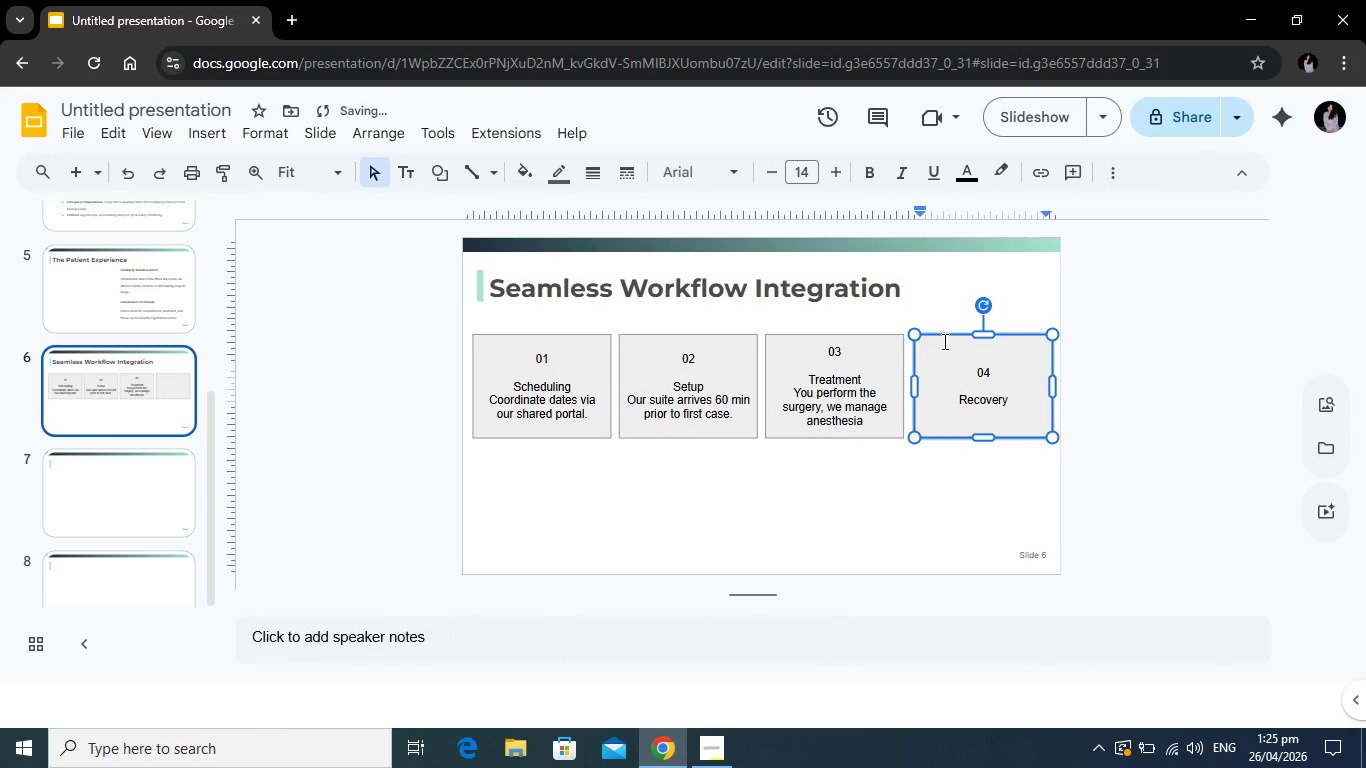 
key(Enter)
 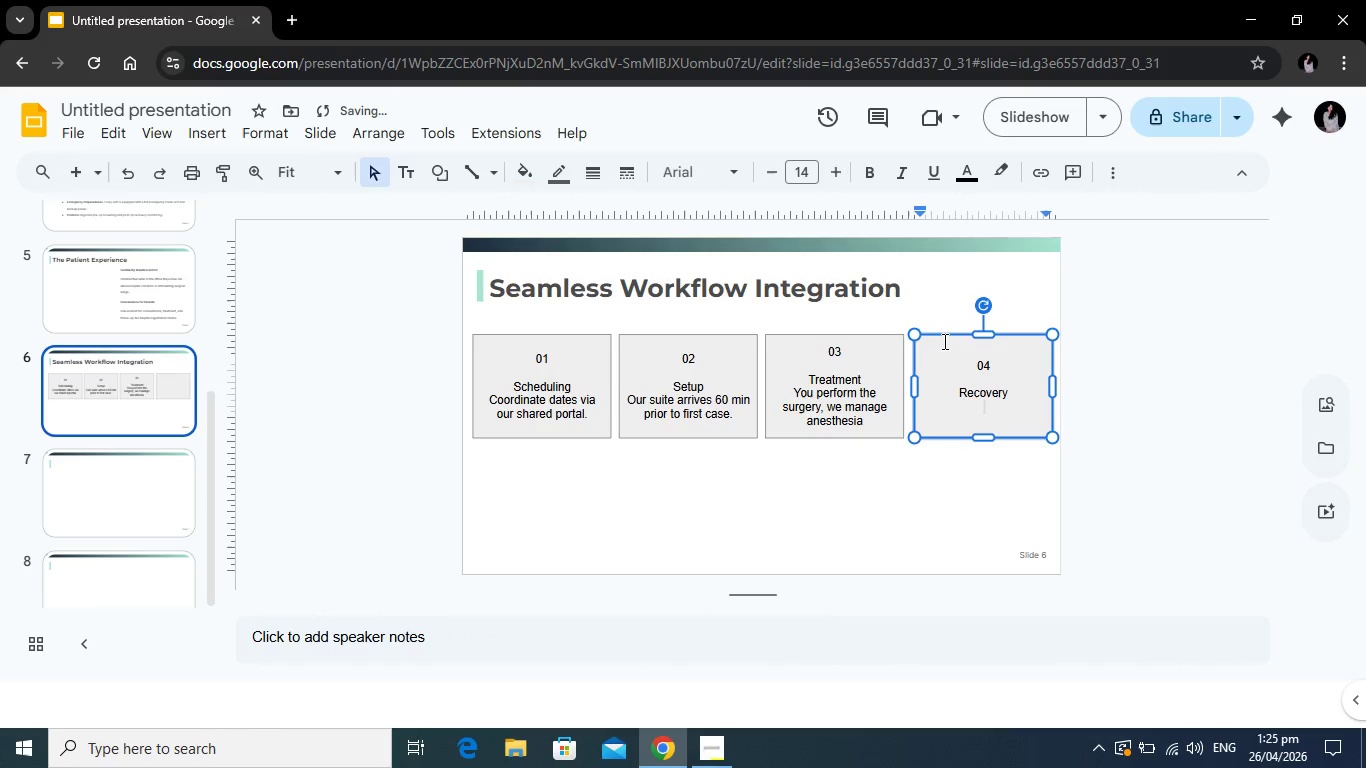 
type(Patient recovers in our site or your quiet room.)
 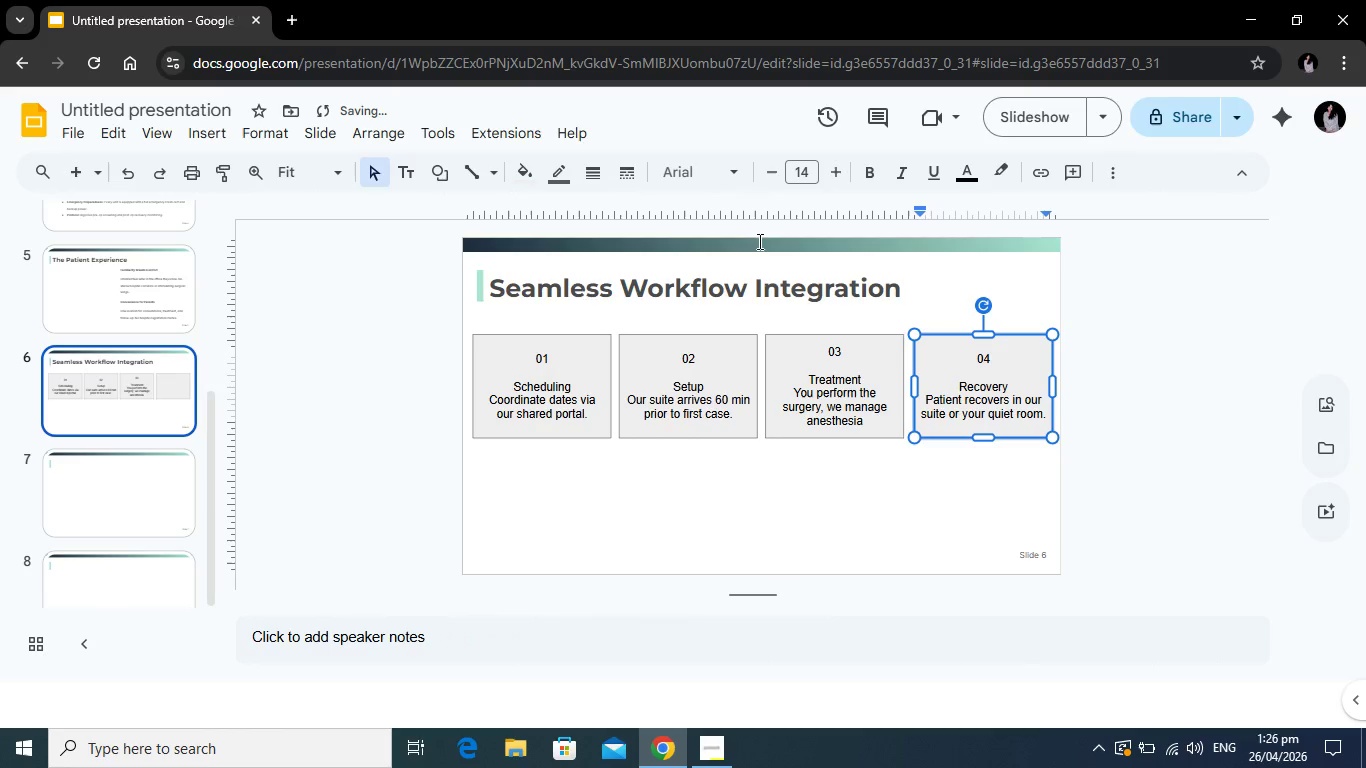 
left_click_drag(start_coordinate=[553, 364], to_coordinate=[532, 362])
 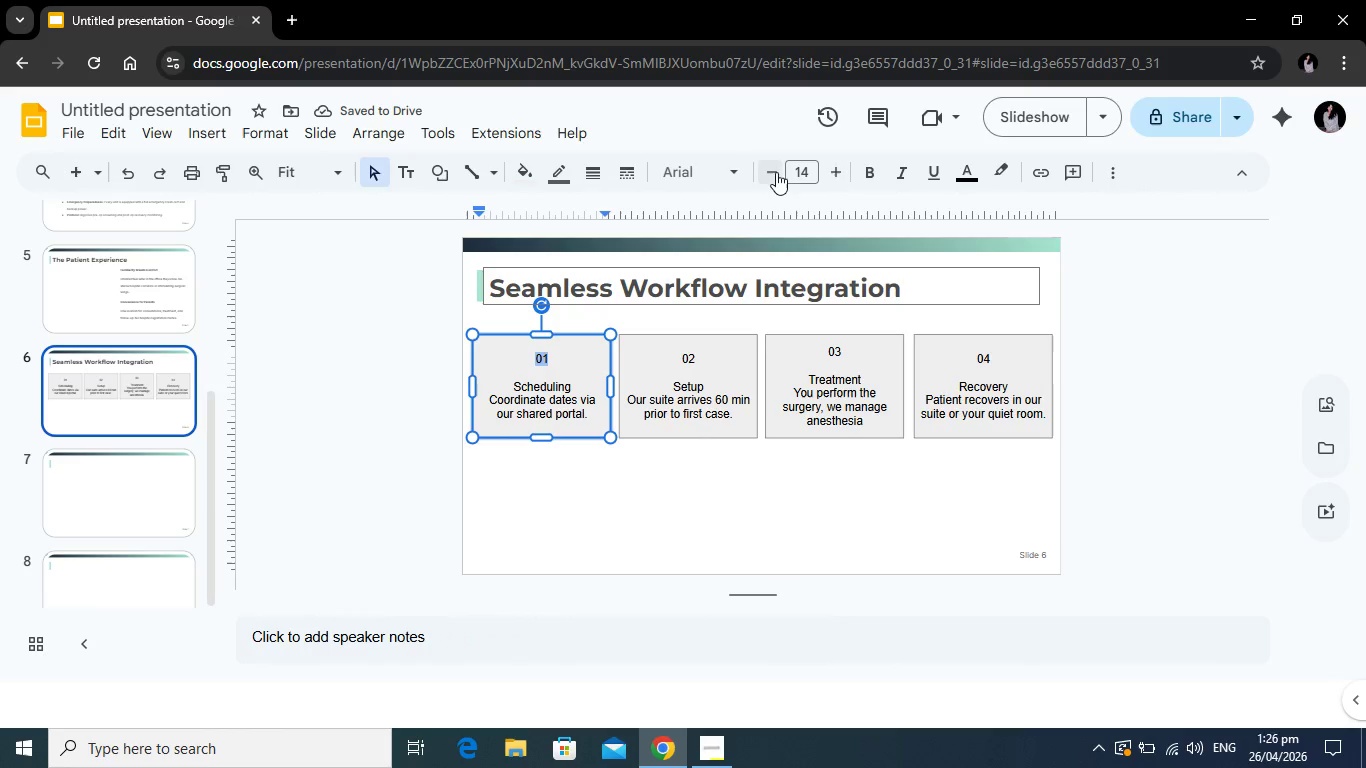 
left_click([732, 170])
 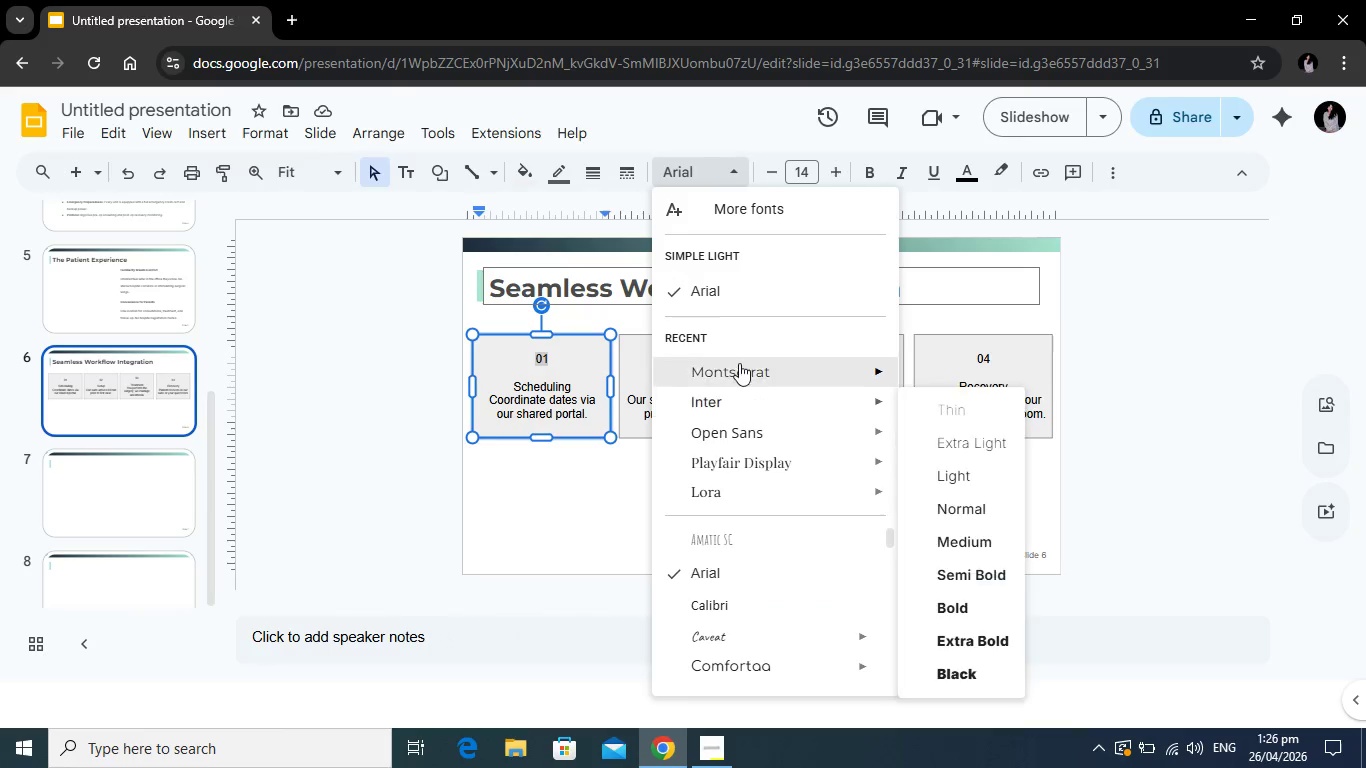 
left_click([739, 363])
 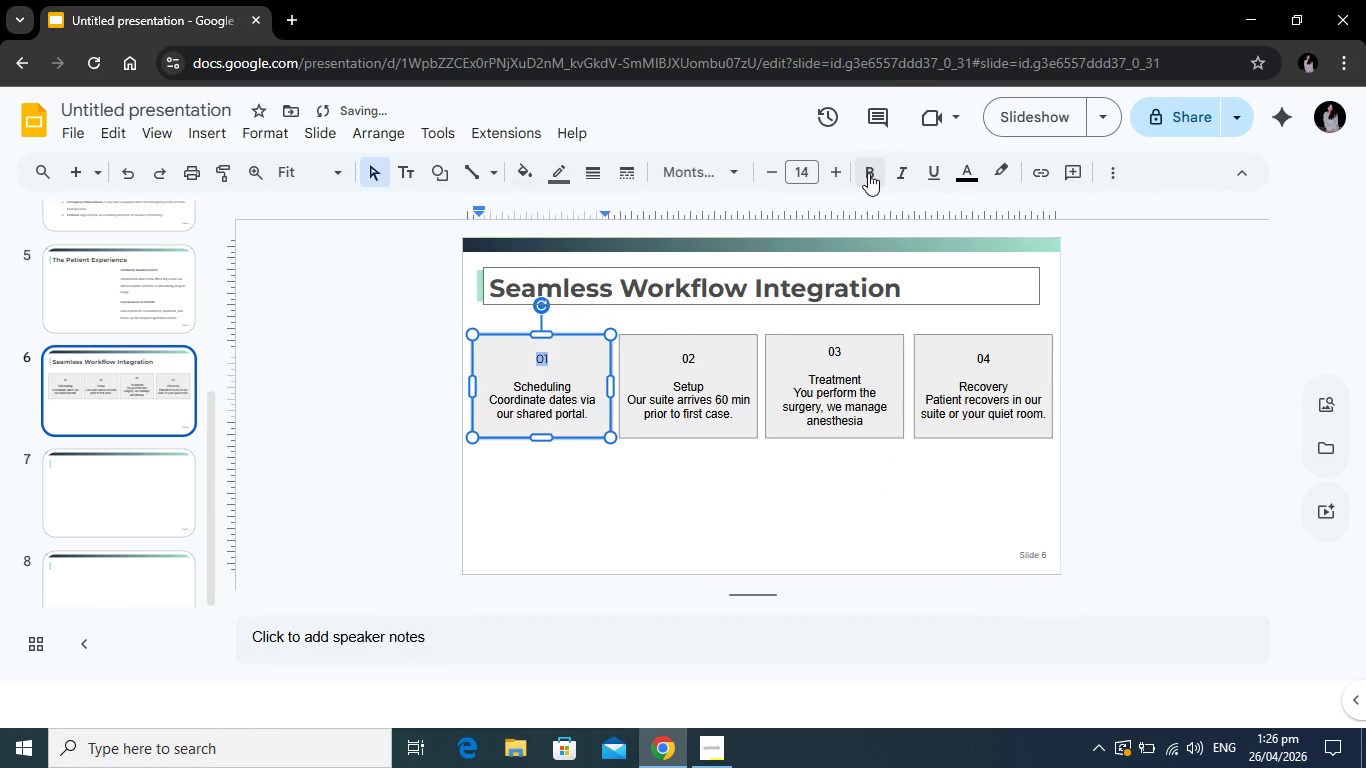 
left_click([868, 173])
 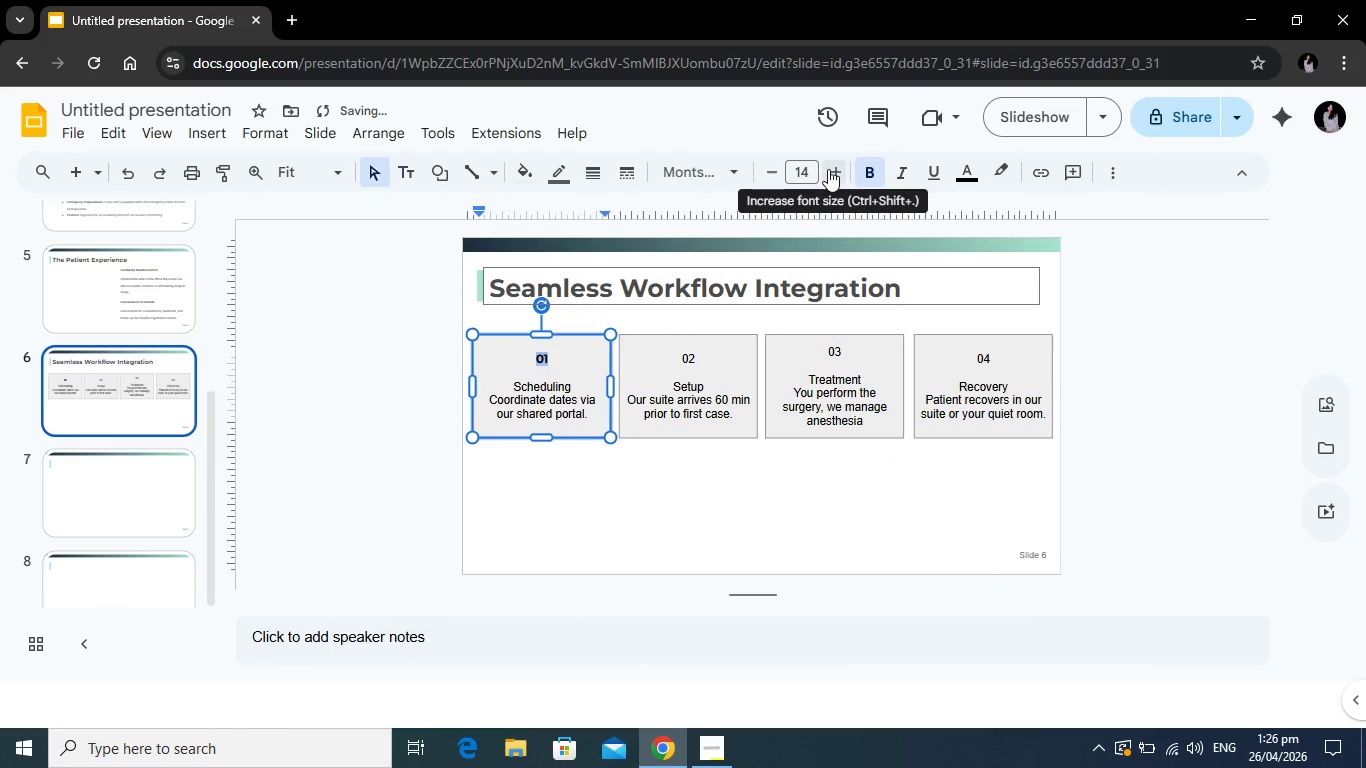 
double_click([829, 168])
 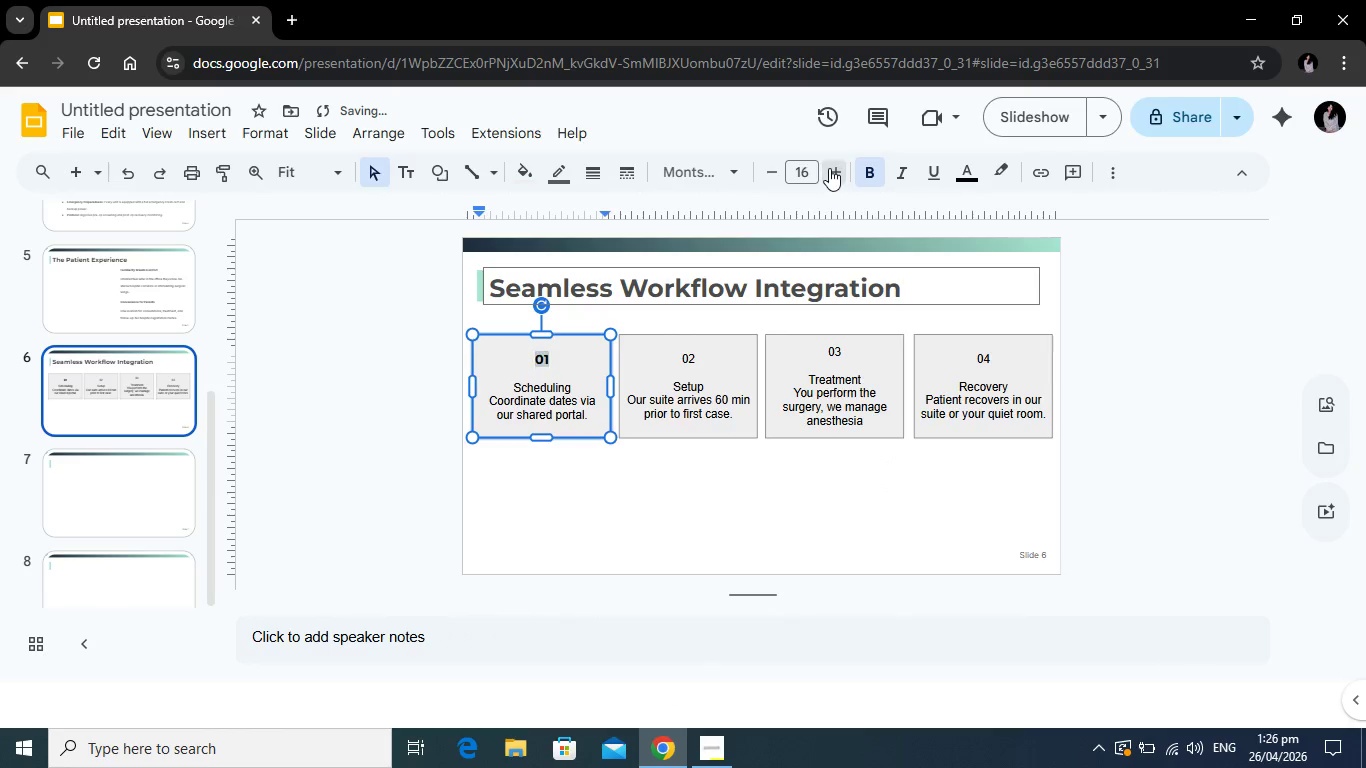 
triple_click([829, 168])
 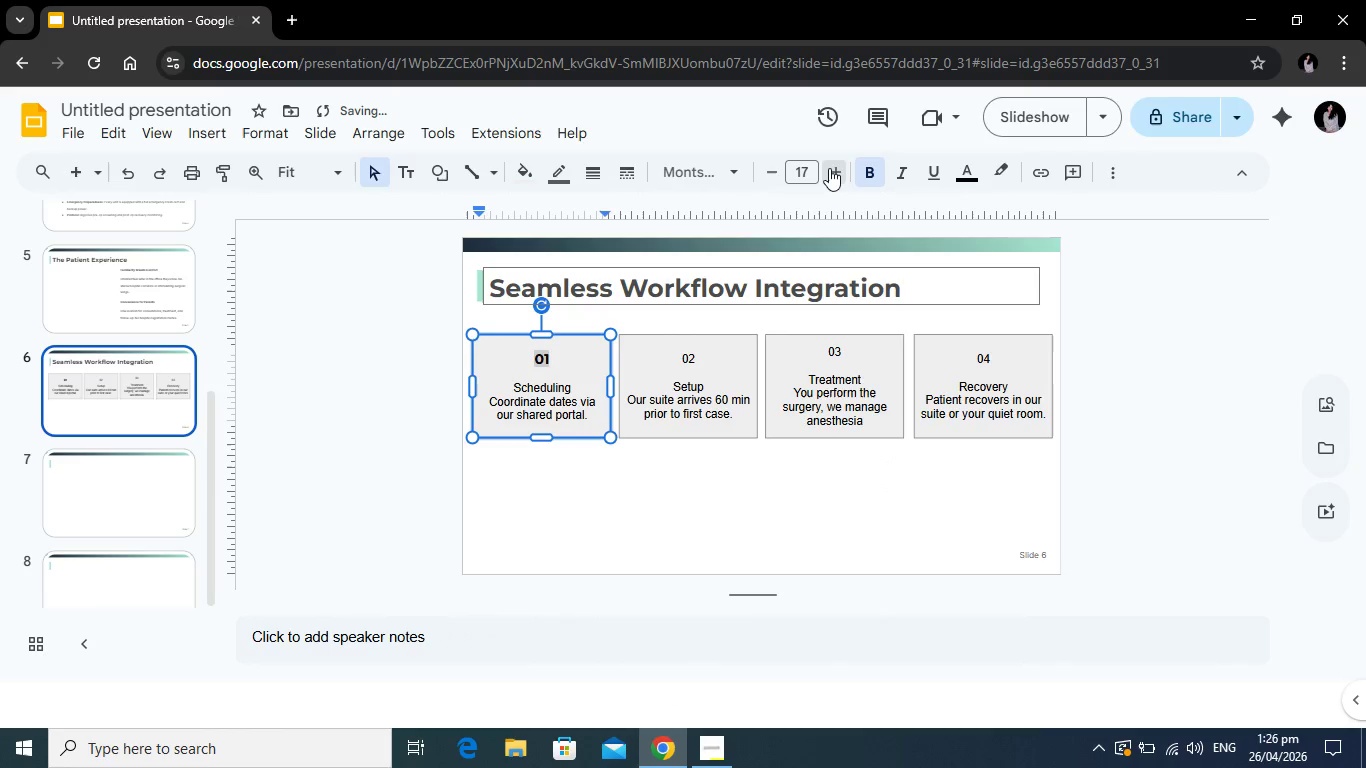 
triple_click([829, 168])
 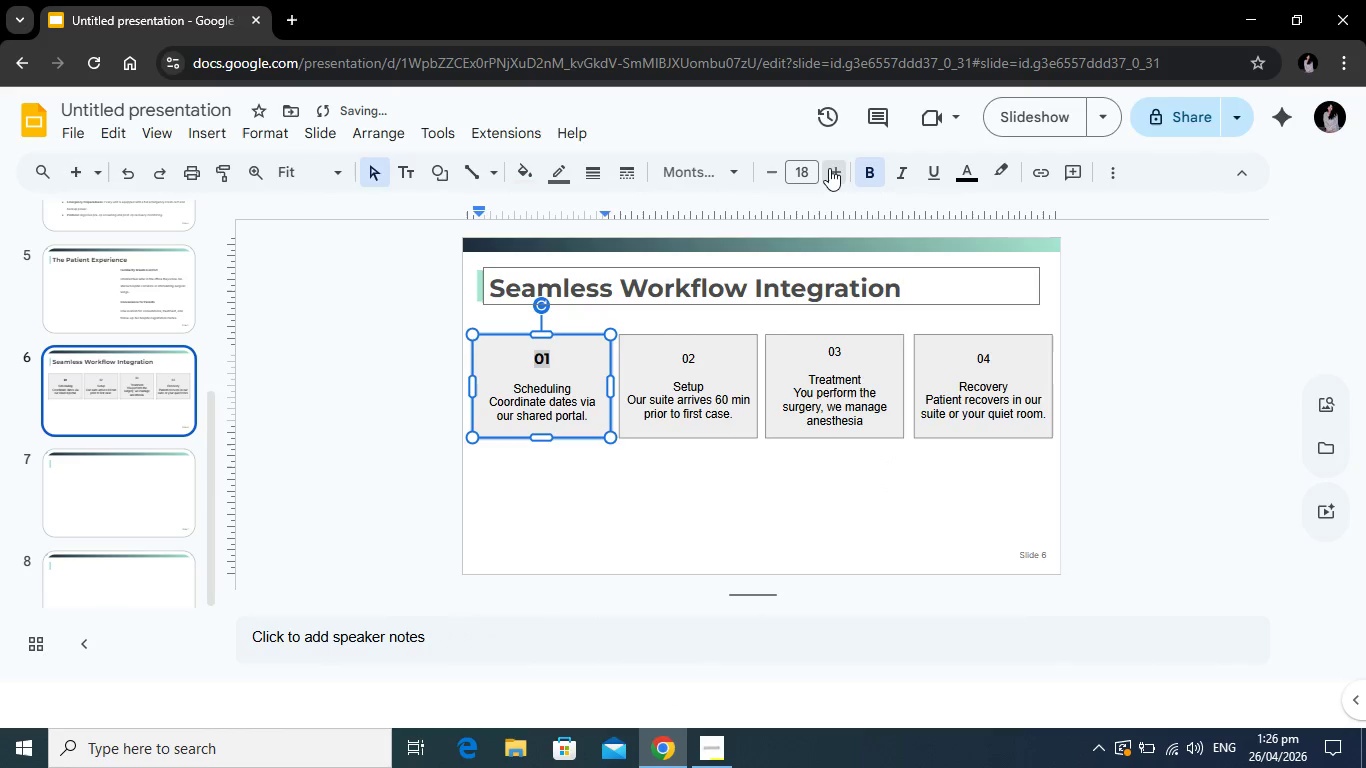 
triple_click([829, 168])
 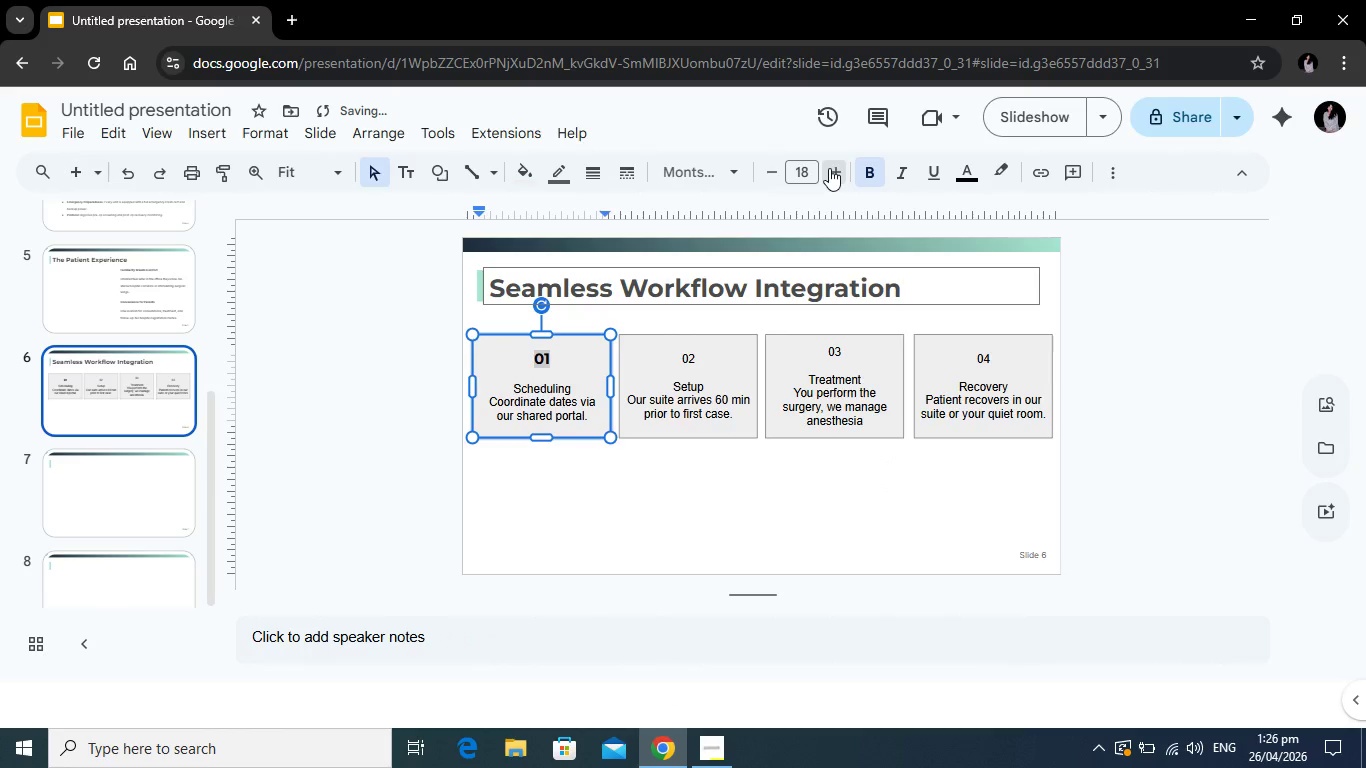 
triple_click([829, 168])
 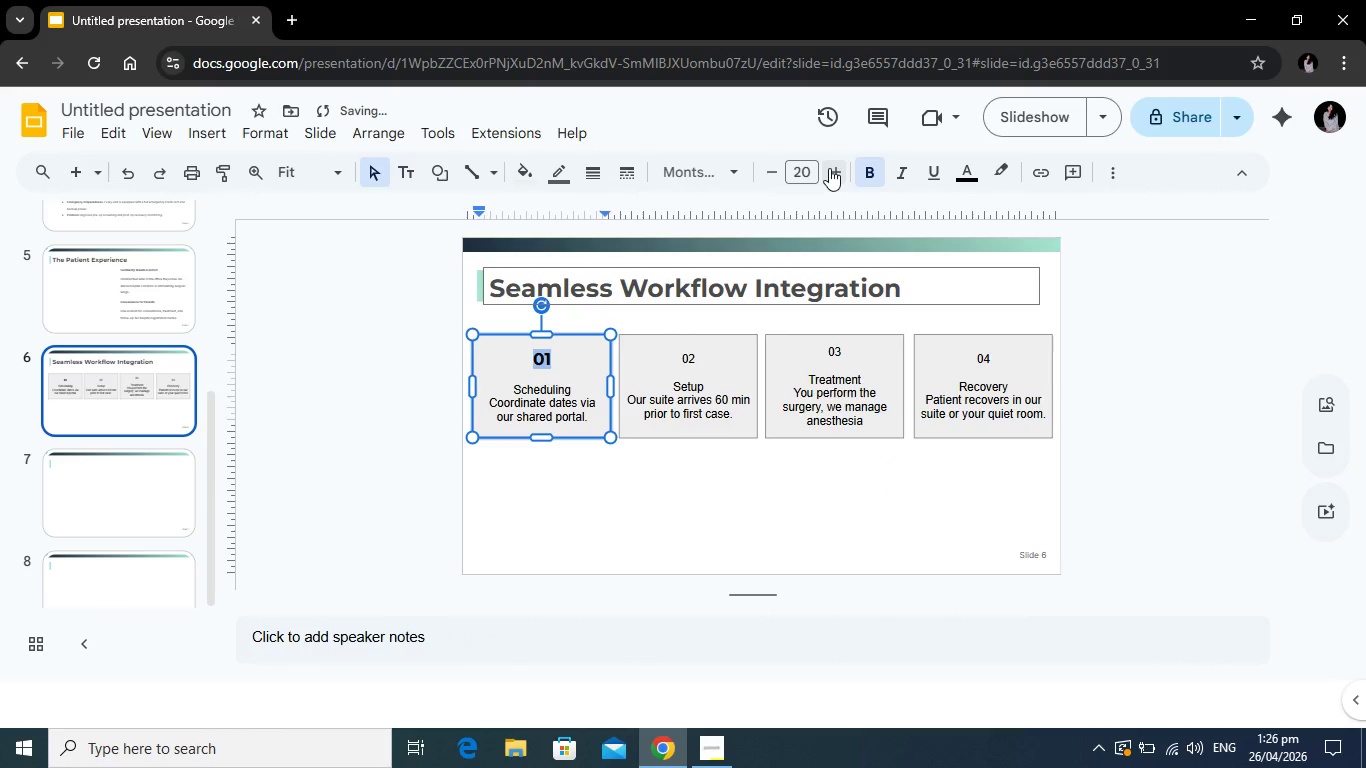 
triple_click([829, 168])
 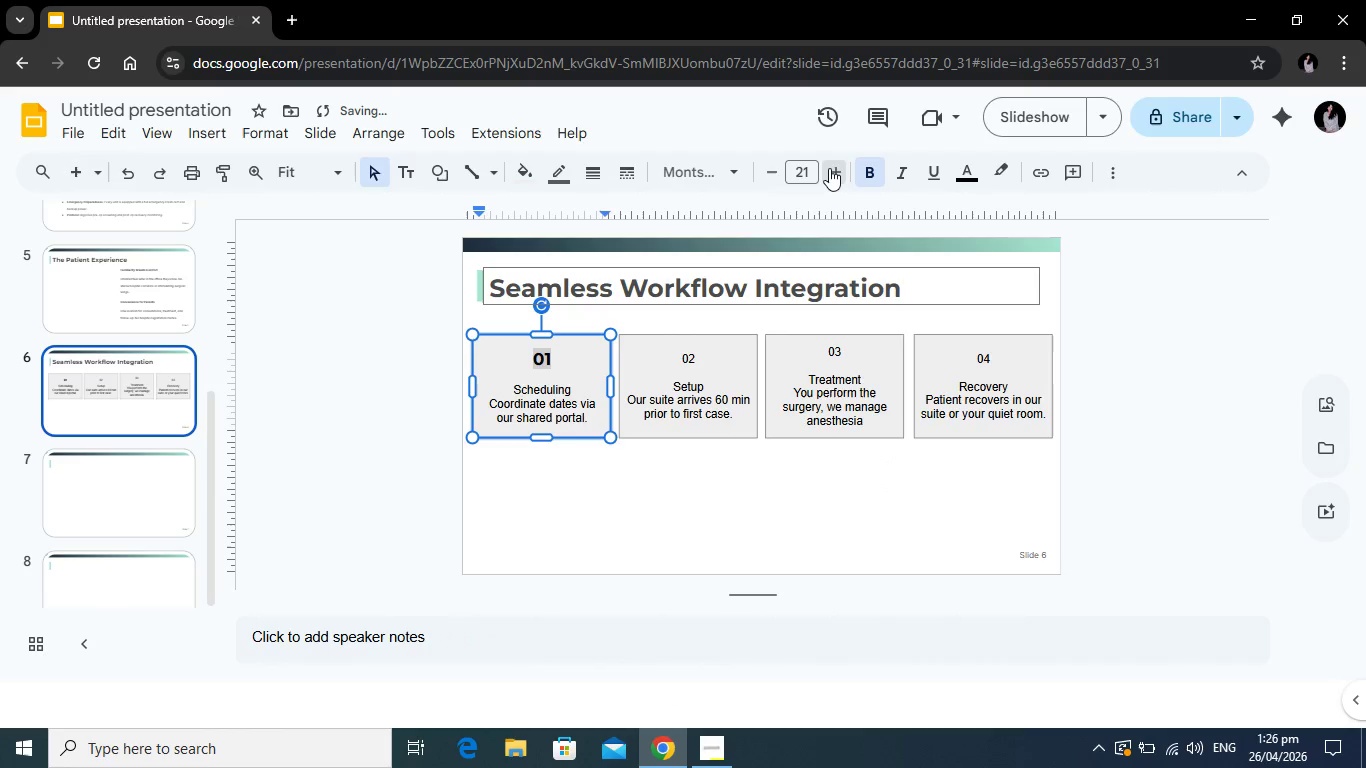 
triple_click([829, 168])
 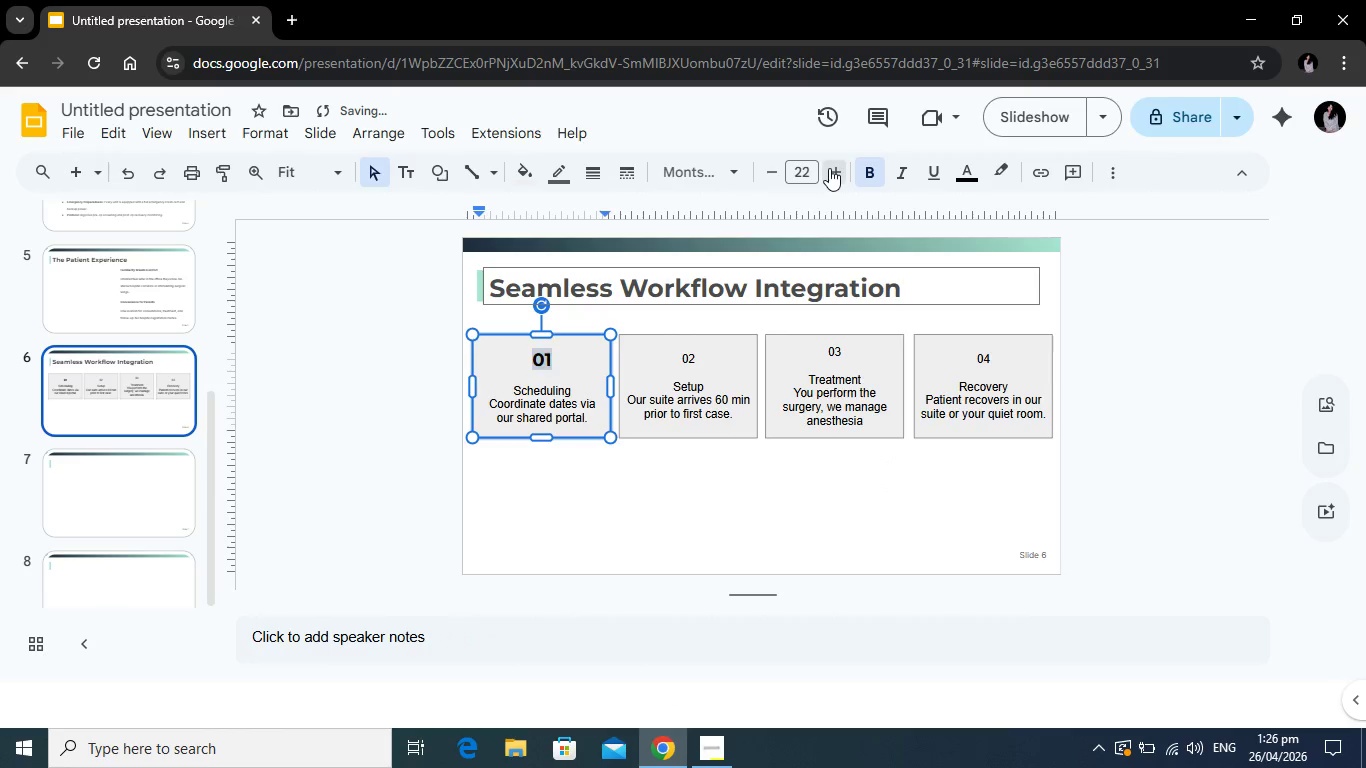 
triple_click([829, 168])
 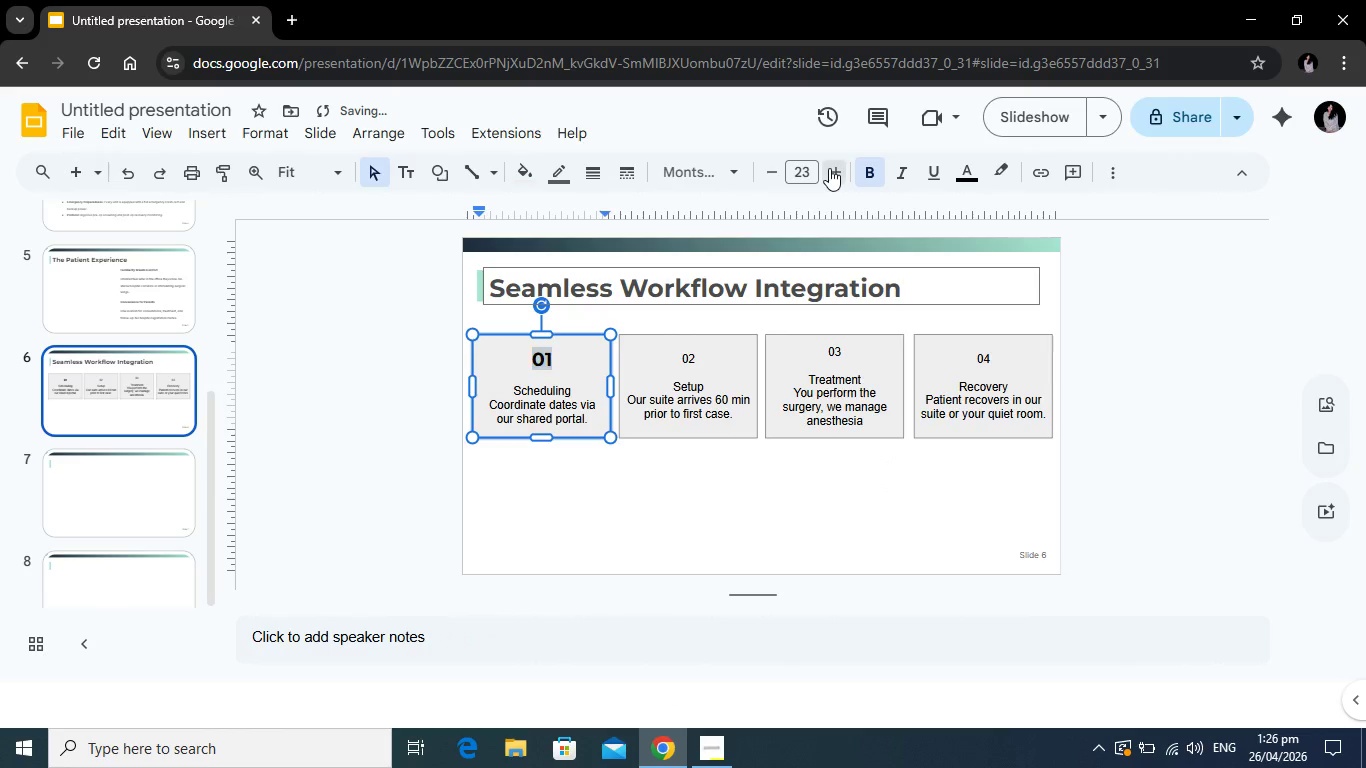 
triple_click([829, 168])
 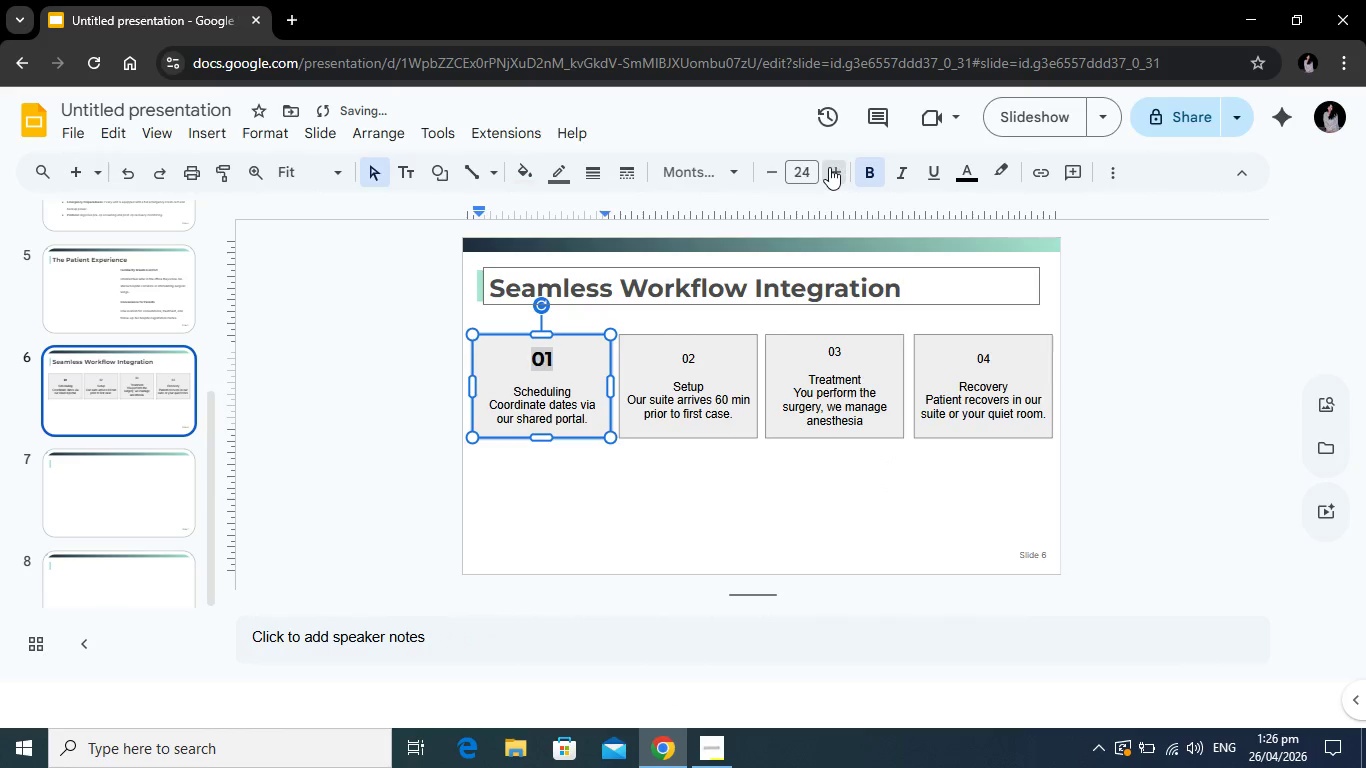 
triple_click([829, 168])
 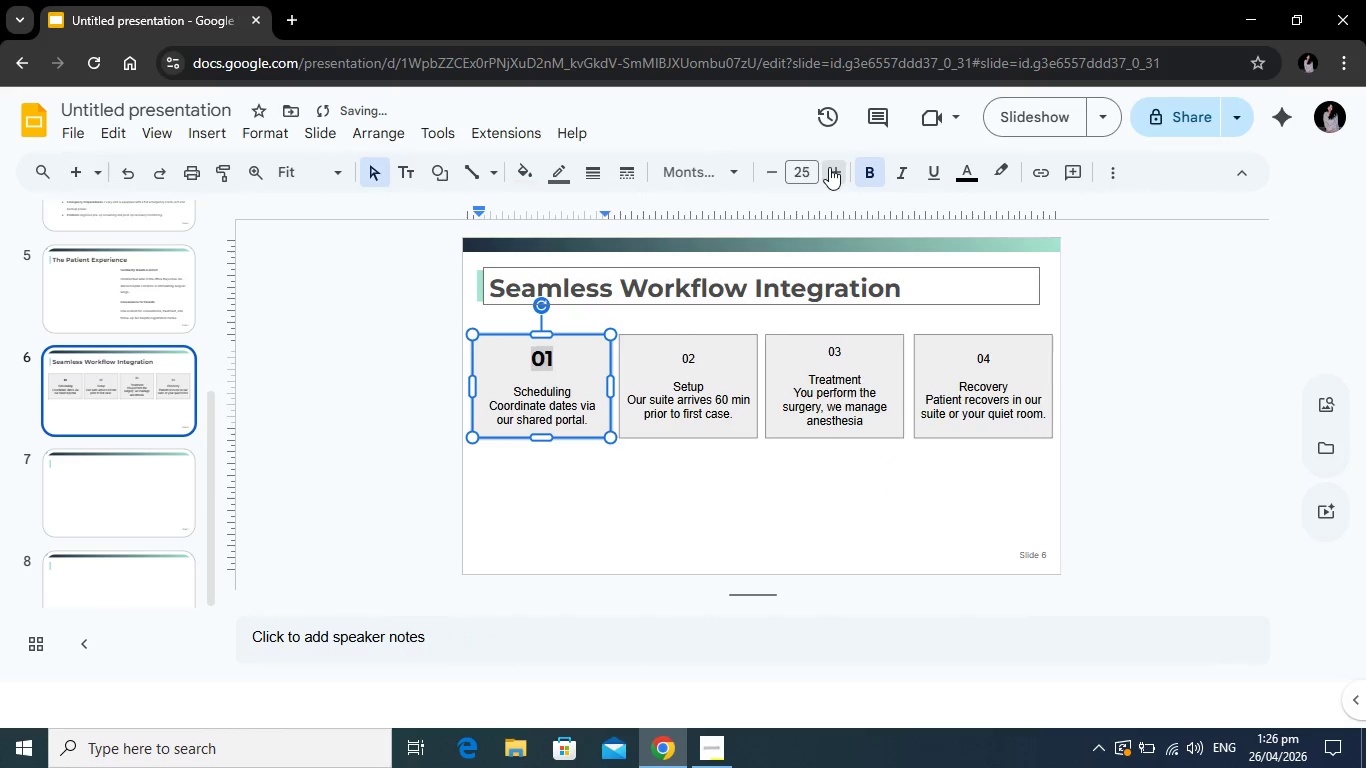 
triple_click([829, 167])
 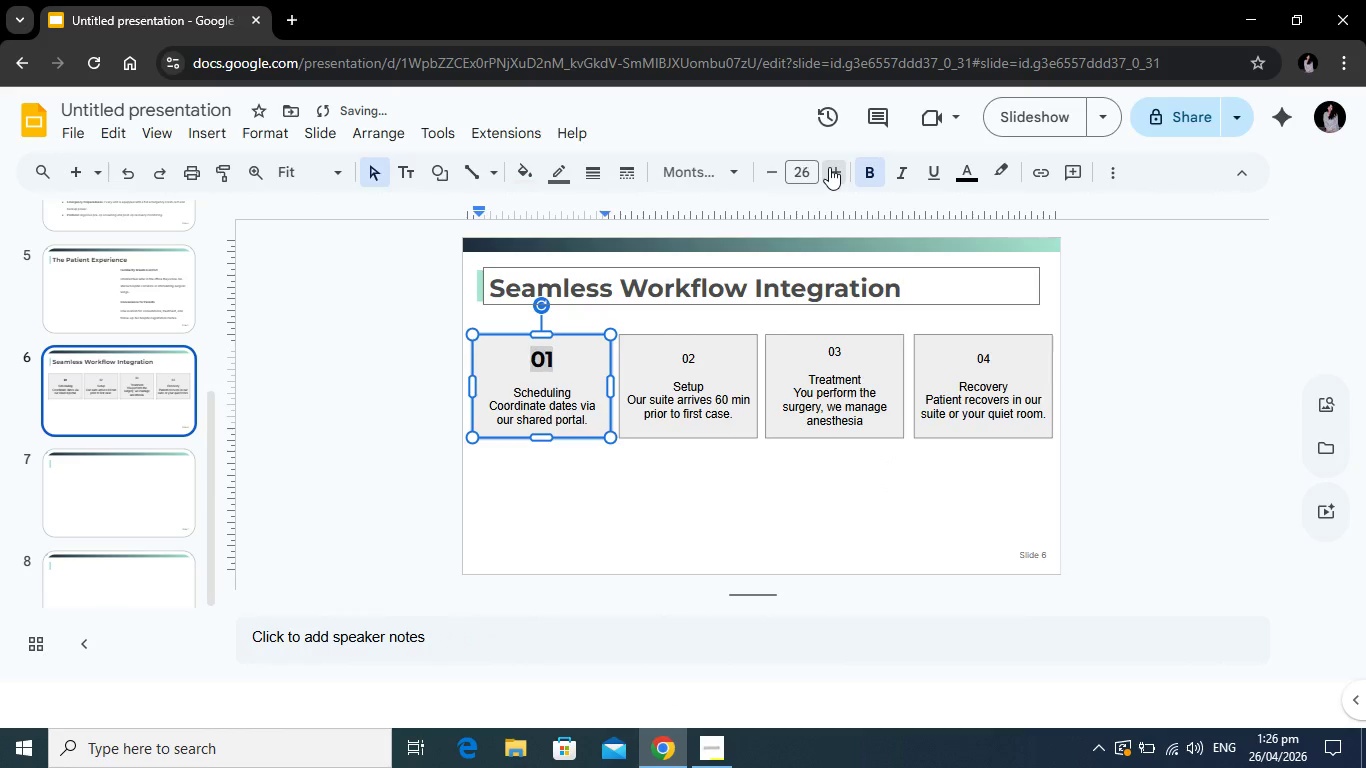 
triple_click([829, 167])
 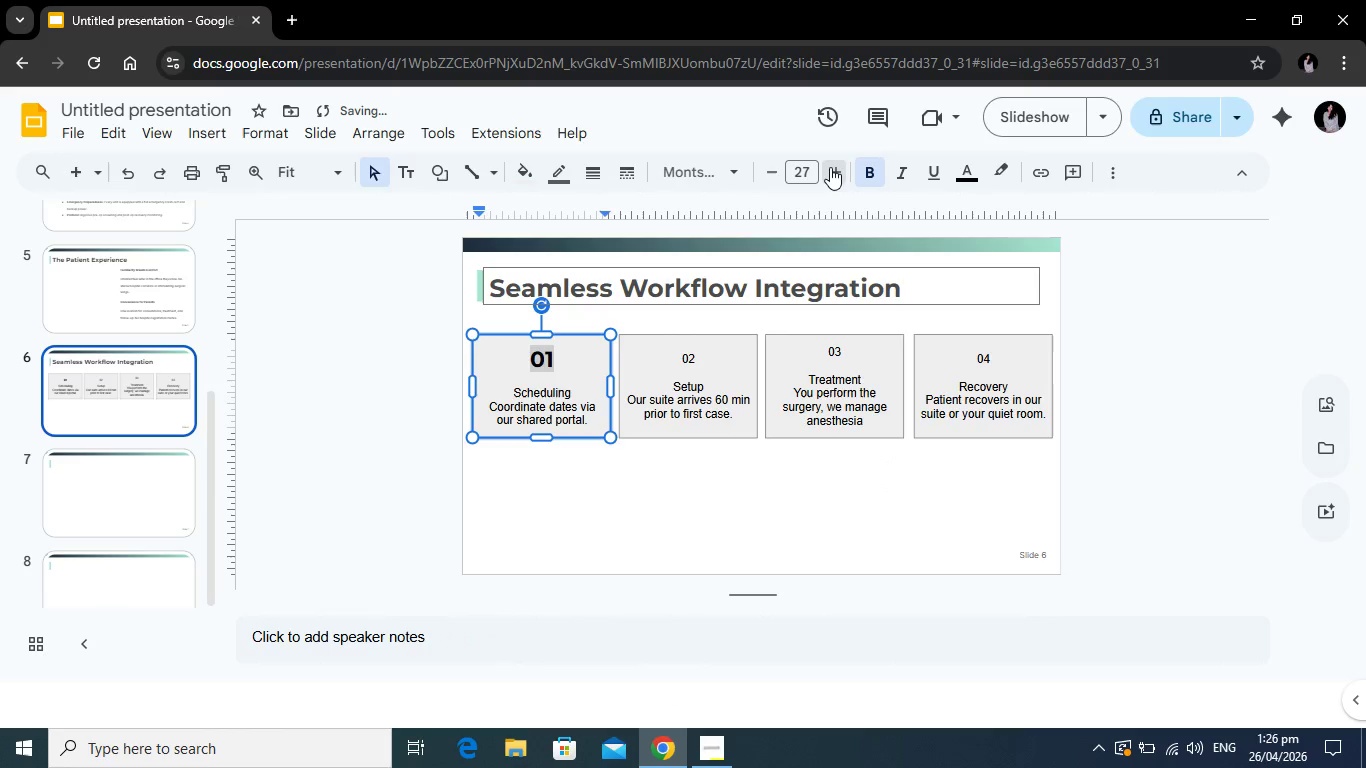 
triple_click([830, 167])
 